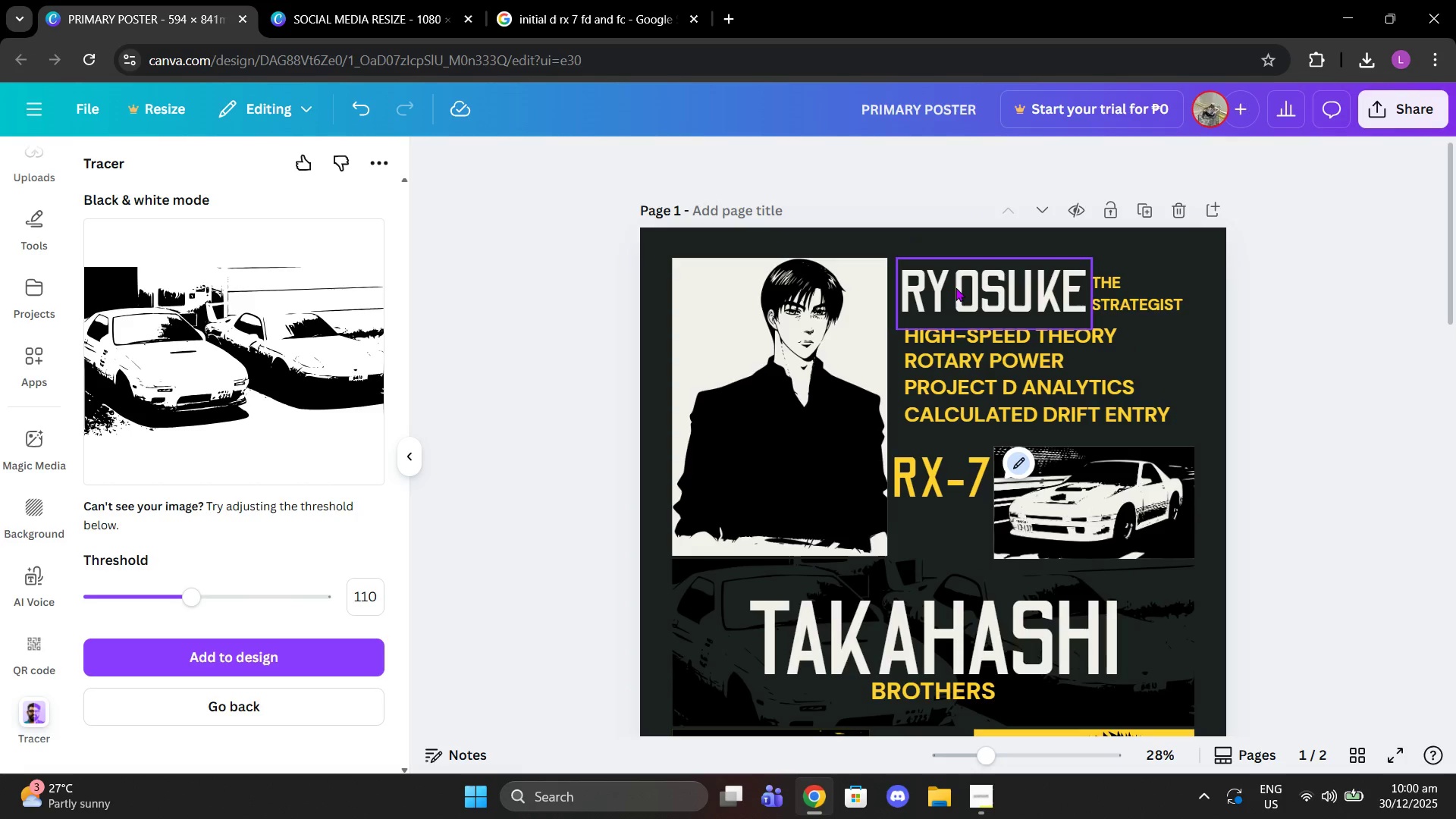 
left_click_drag(start_coordinate=[956, 287], to_coordinate=[949, 287])
 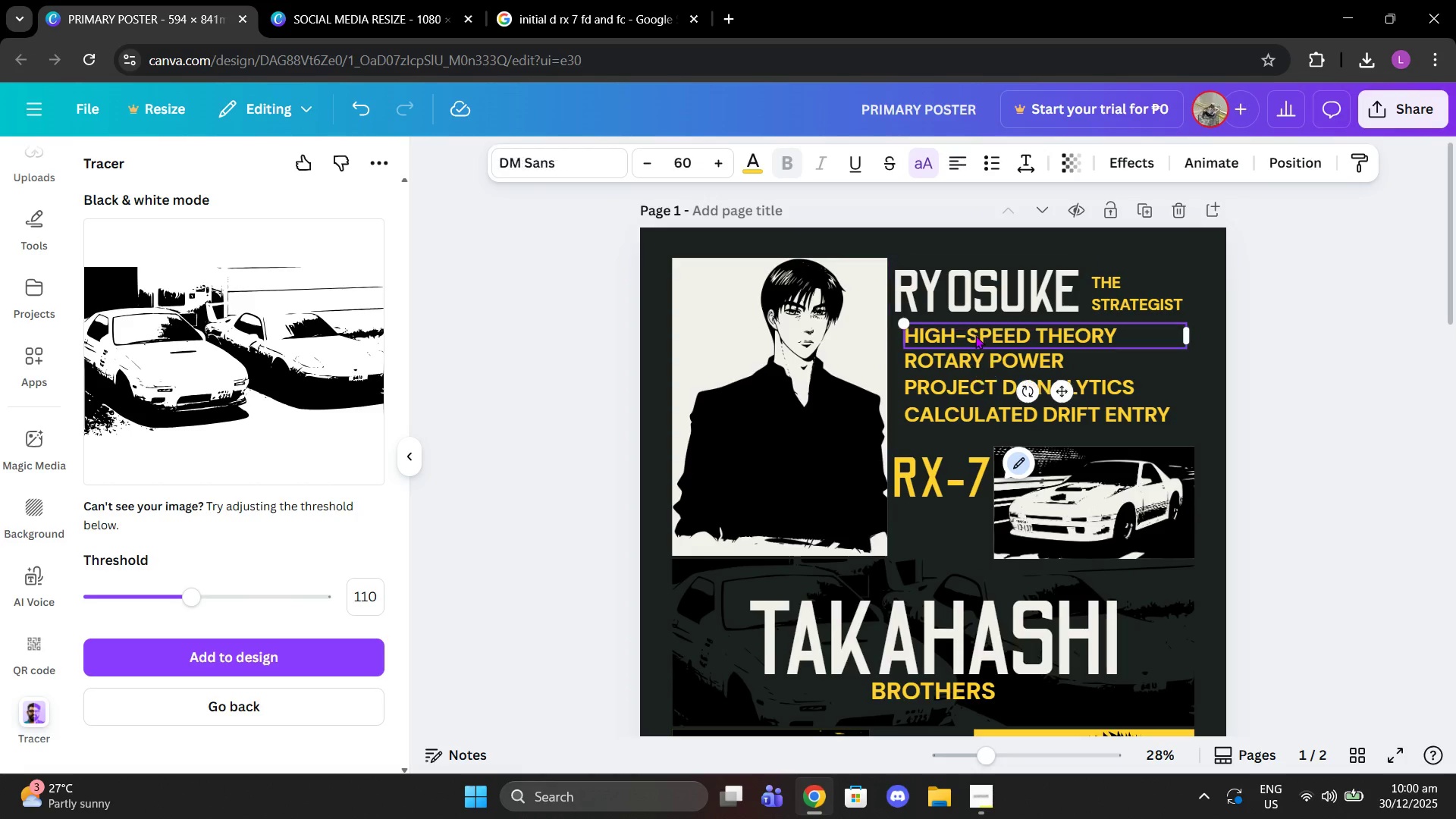 
left_click_drag(start_coordinate=[975, 335], to_coordinate=[964, 335])
 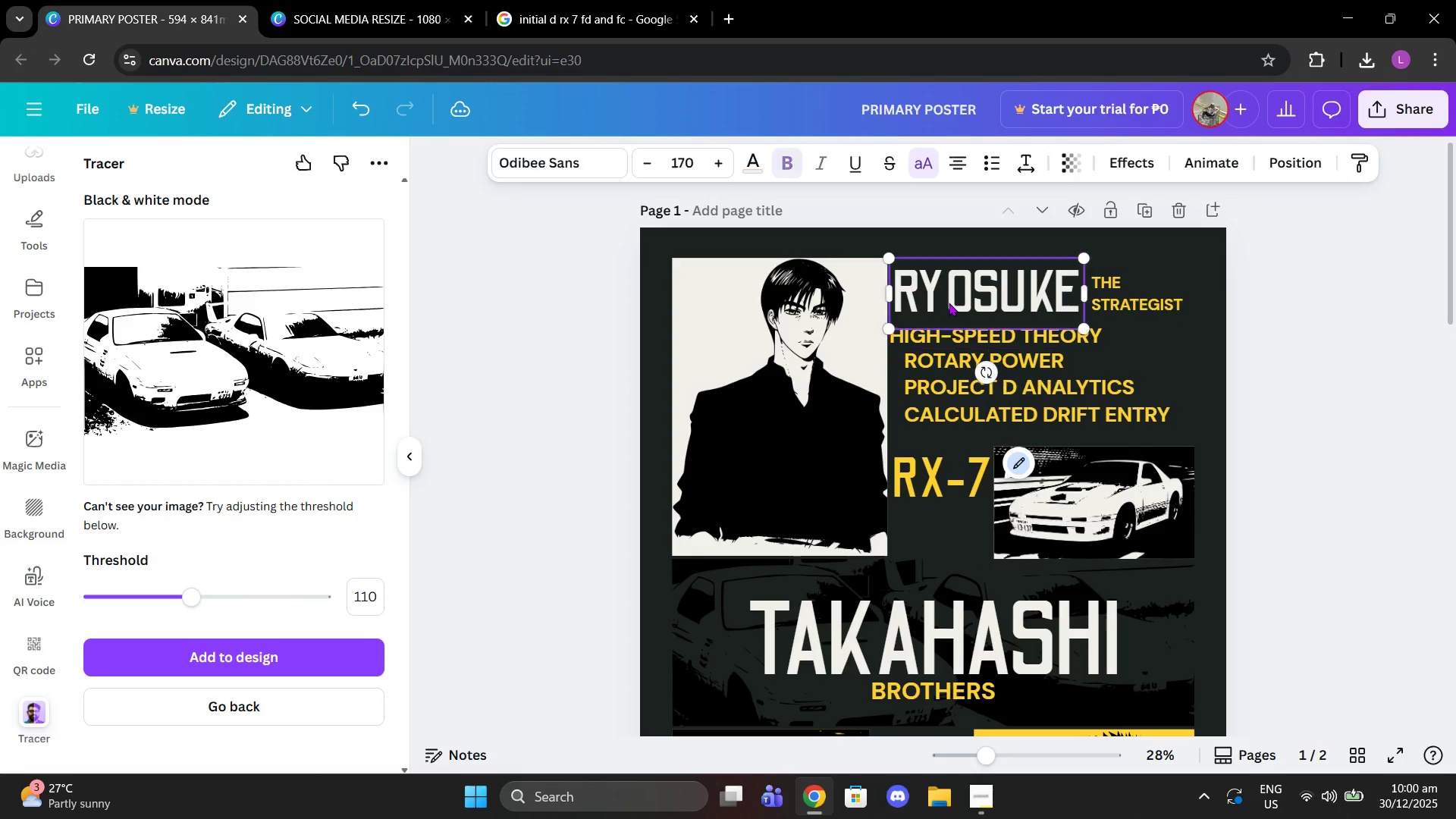 
left_click([949, 303])
 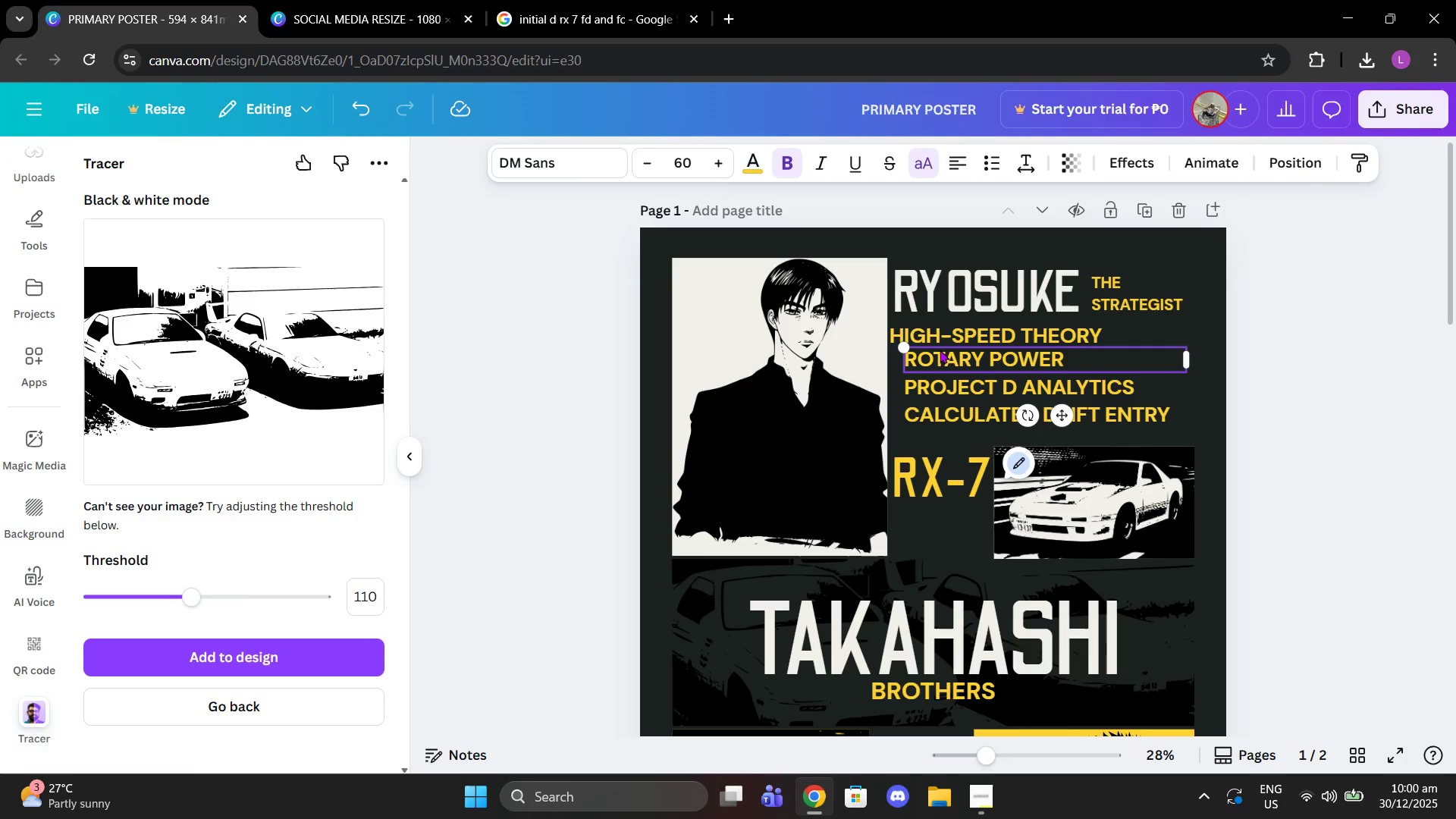 
left_click([931, 335])
 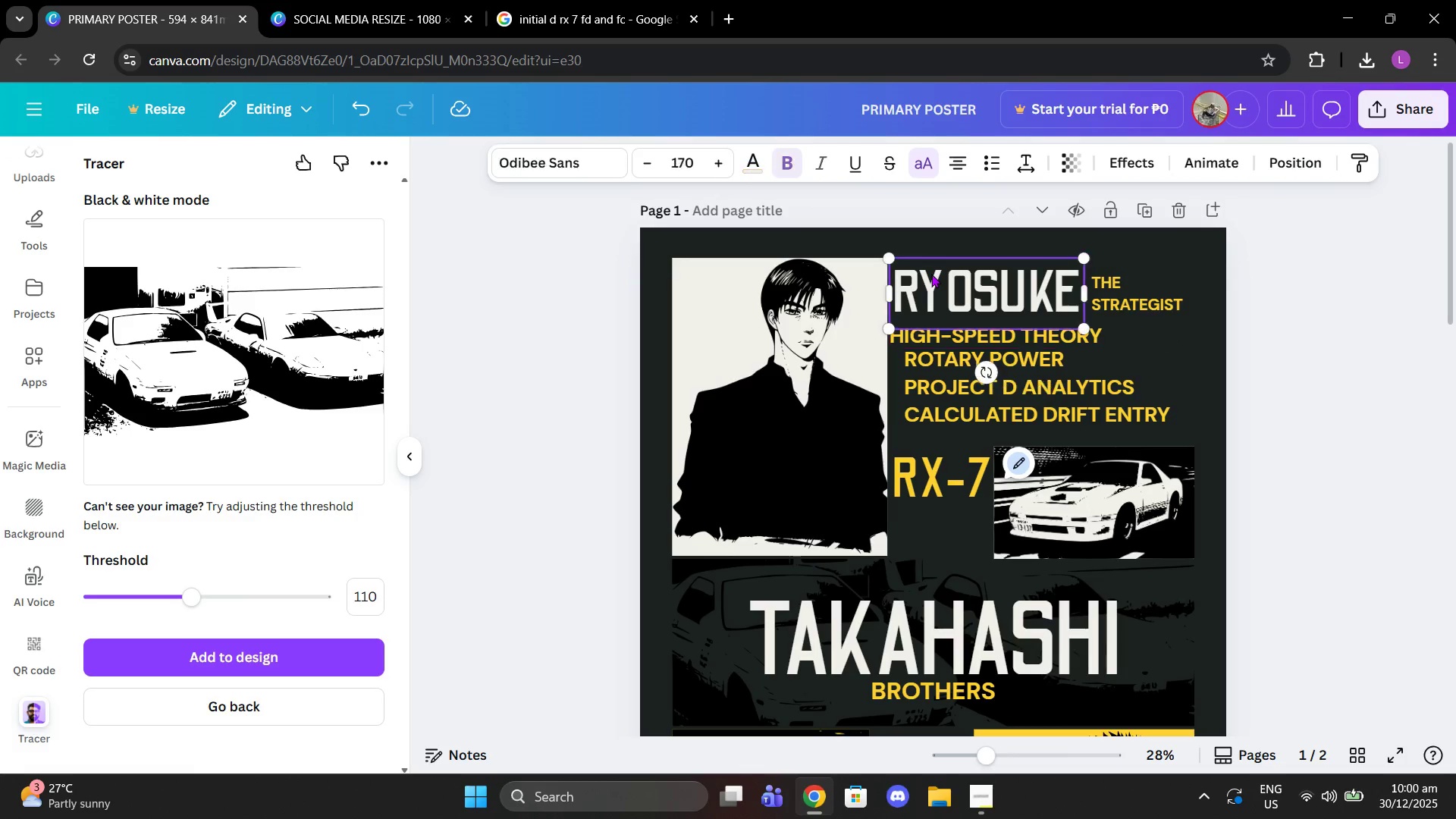 
double_click([931, 274])
 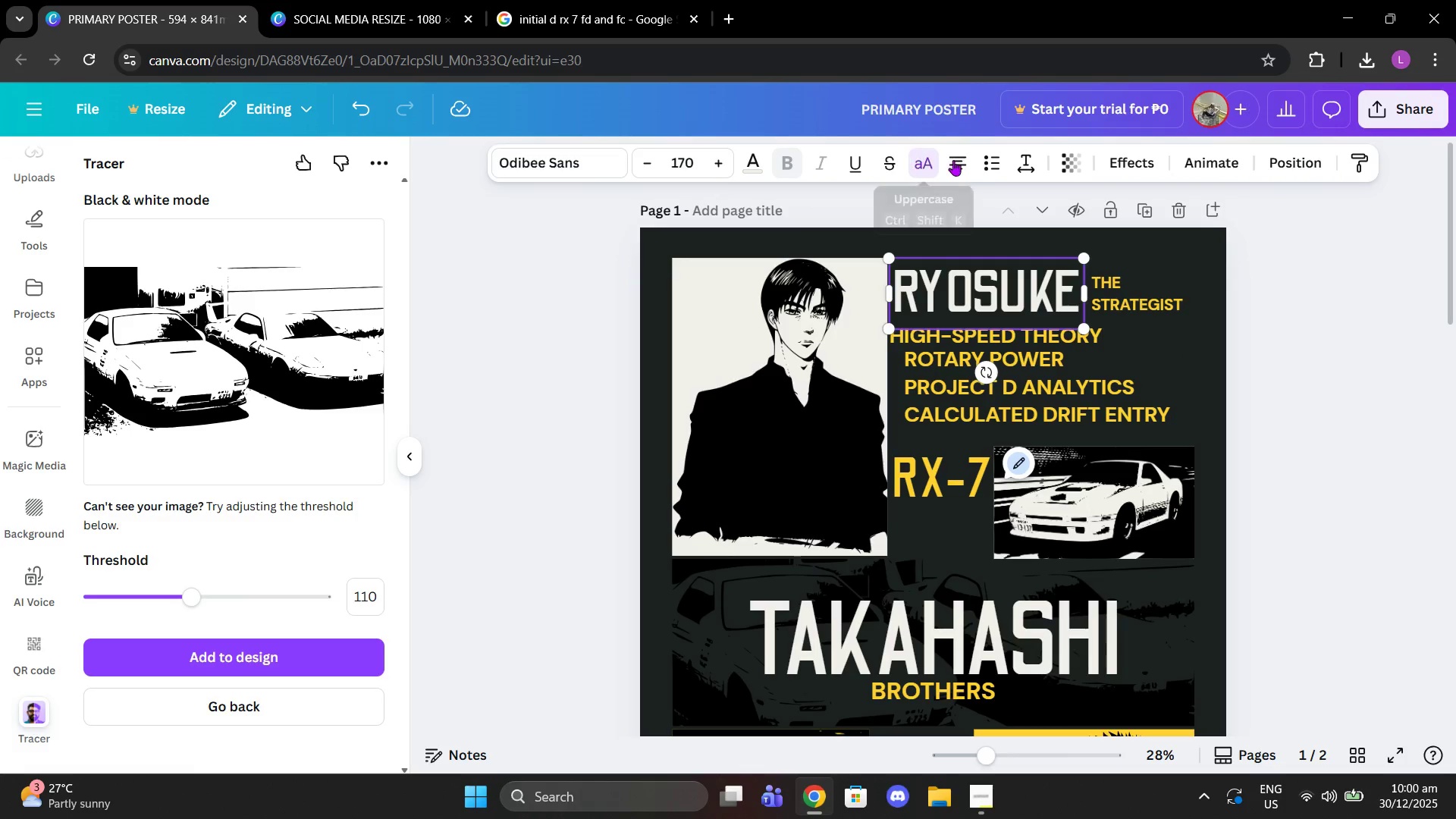 
left_click([957, 161])
 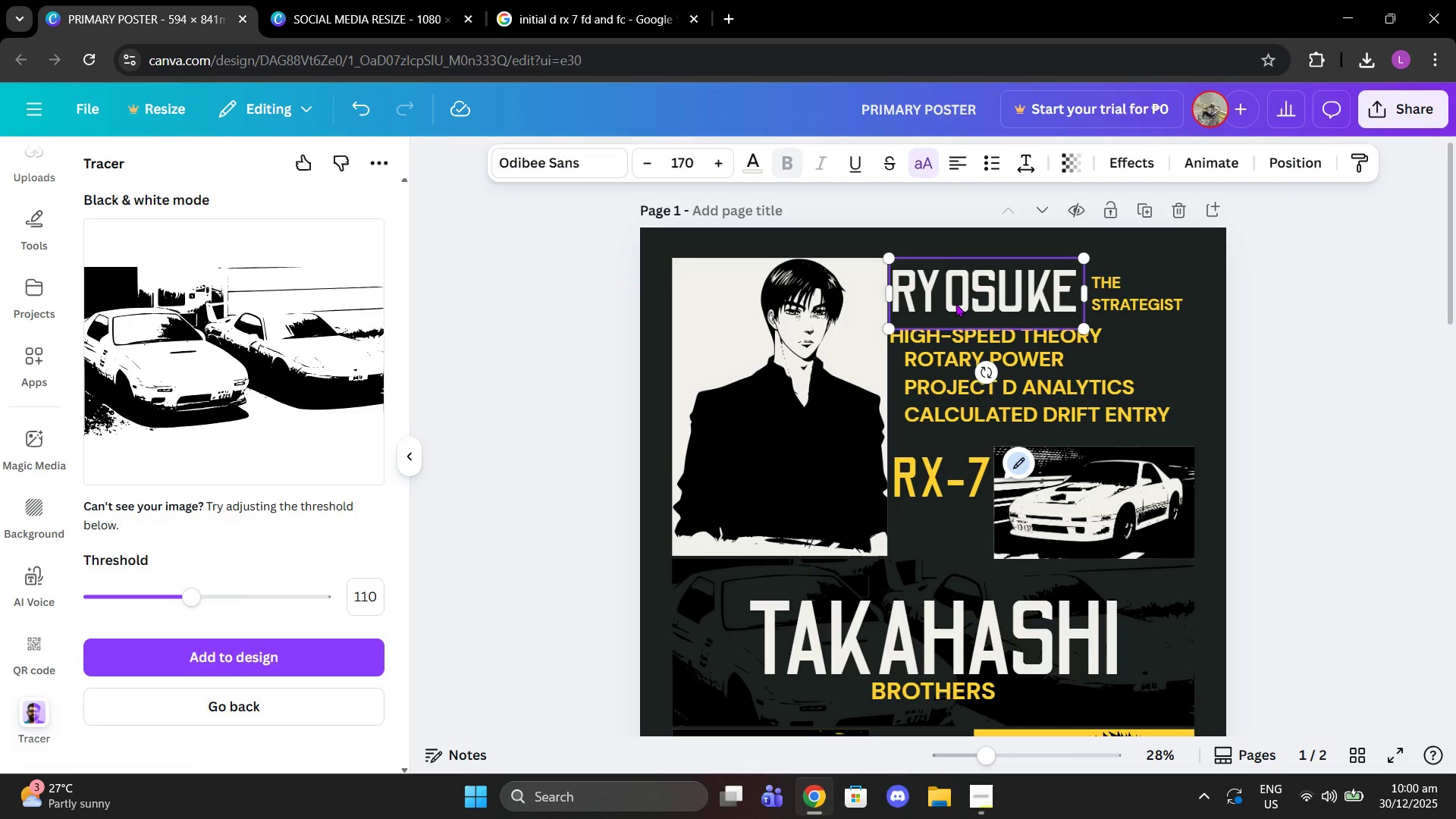 
left_click_drag(start_coordinate=[956, 303], to_coordinate=[959, 306])
 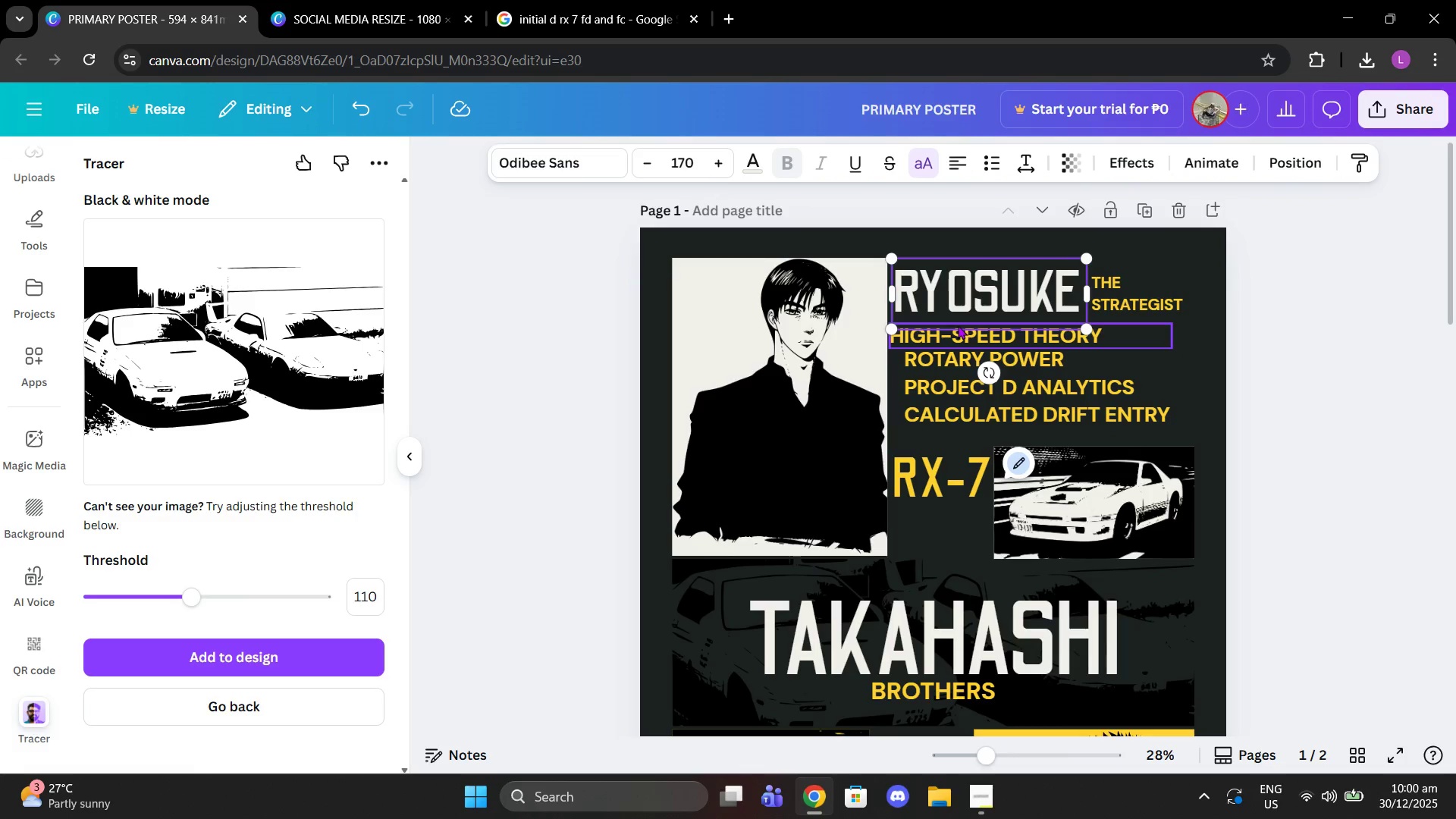 
left_click_drag(start_coordinate=[958, 325], to_coordinate=[962, 325])
 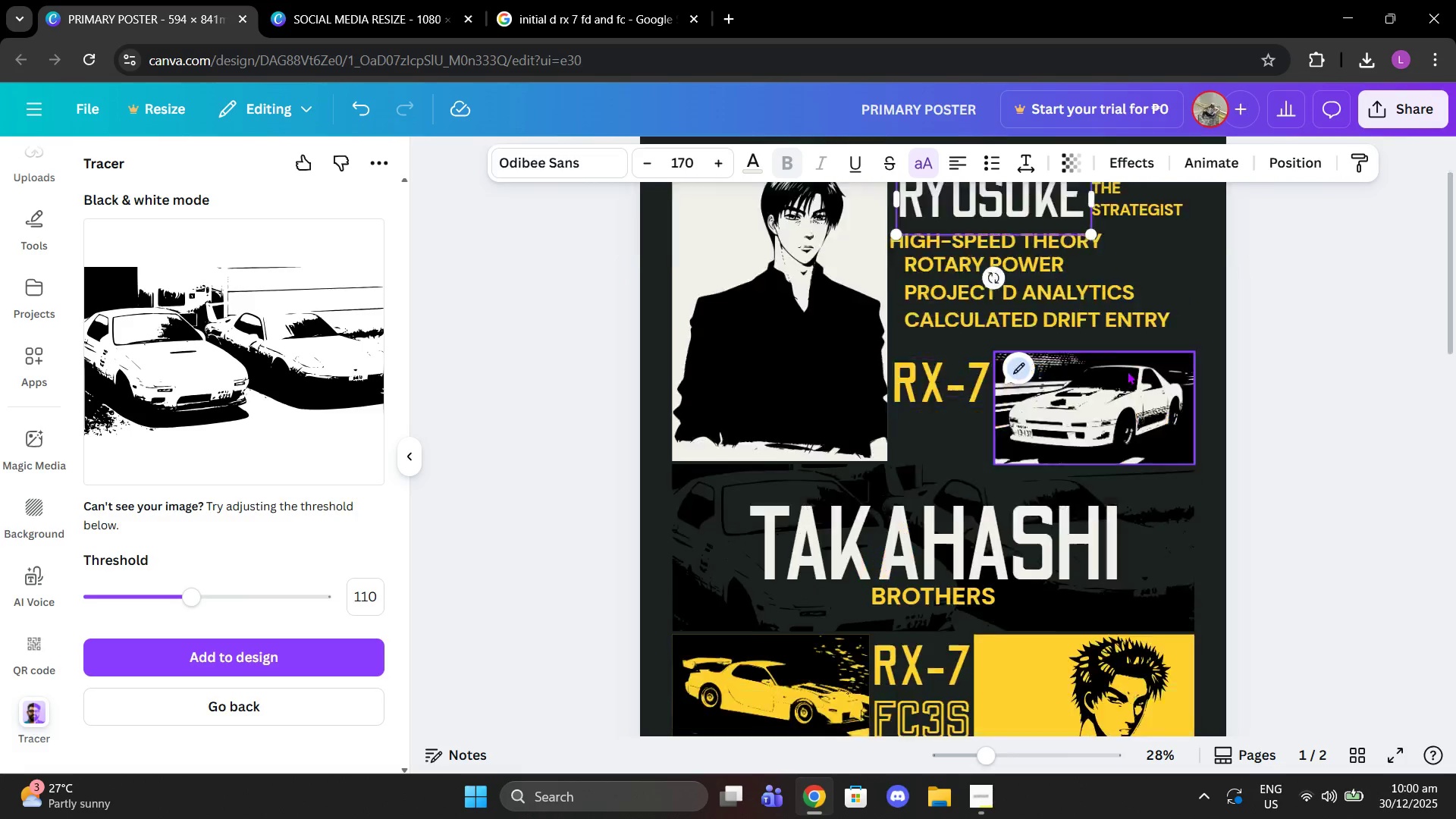 
scroll: coordinate [1140, 374], scroll_direction: down, amount: 2.0
 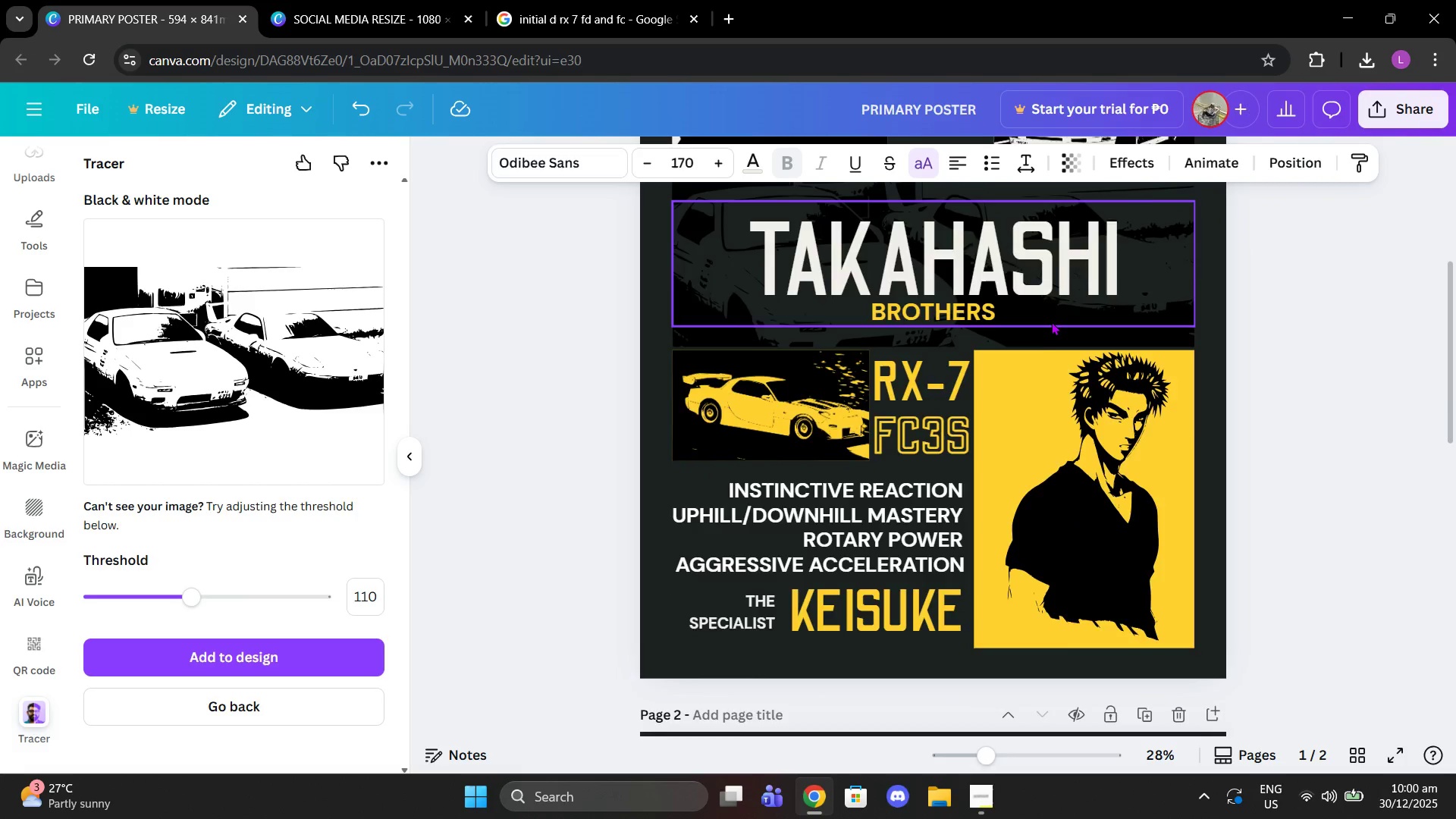 
scroll: coordinate [1050, 320], scroll_direction: up, amount: 4.0
 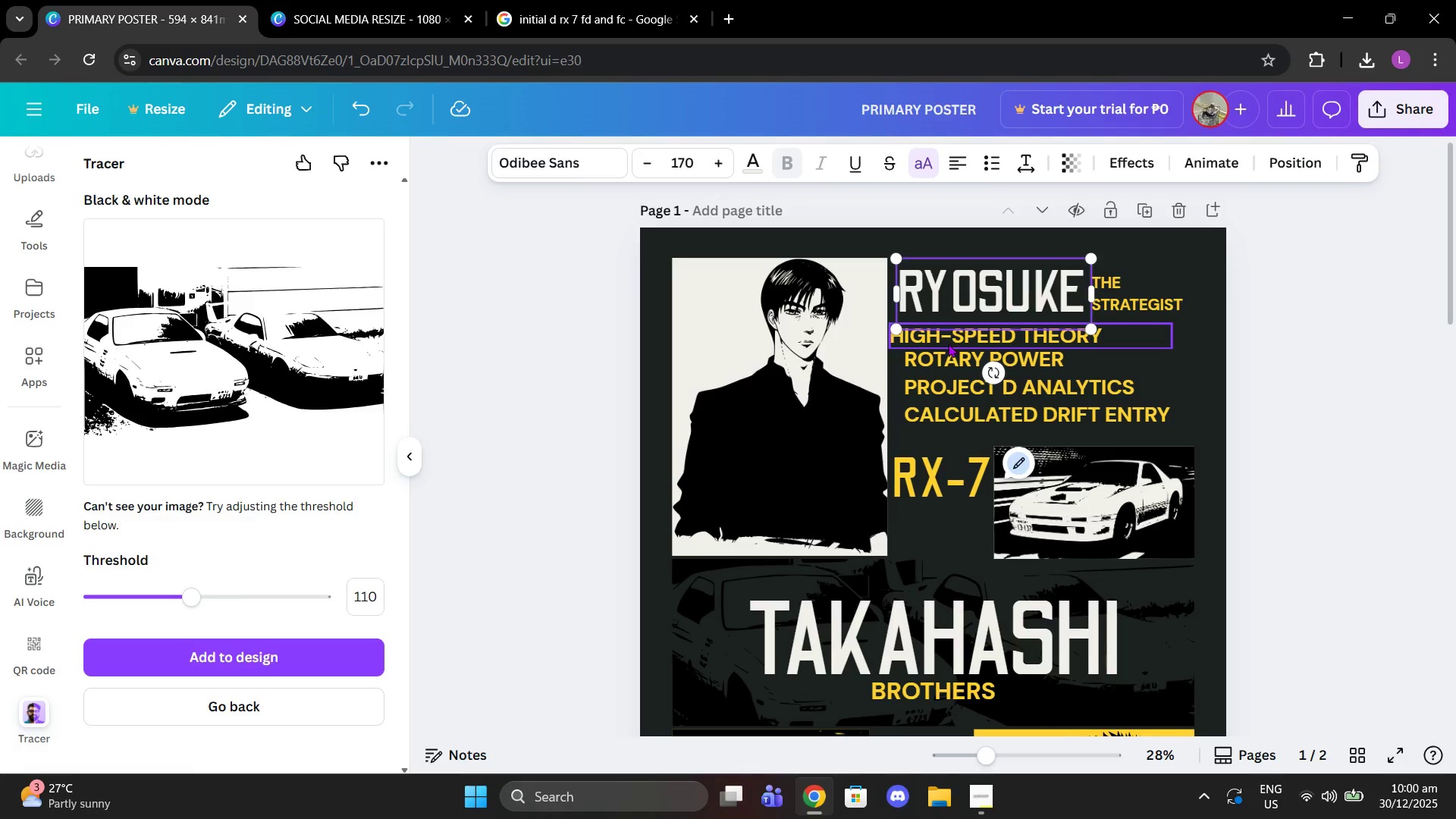 
left_click_drag(start_coordinate=[948, 344], to_coordinate=[956, 344])
 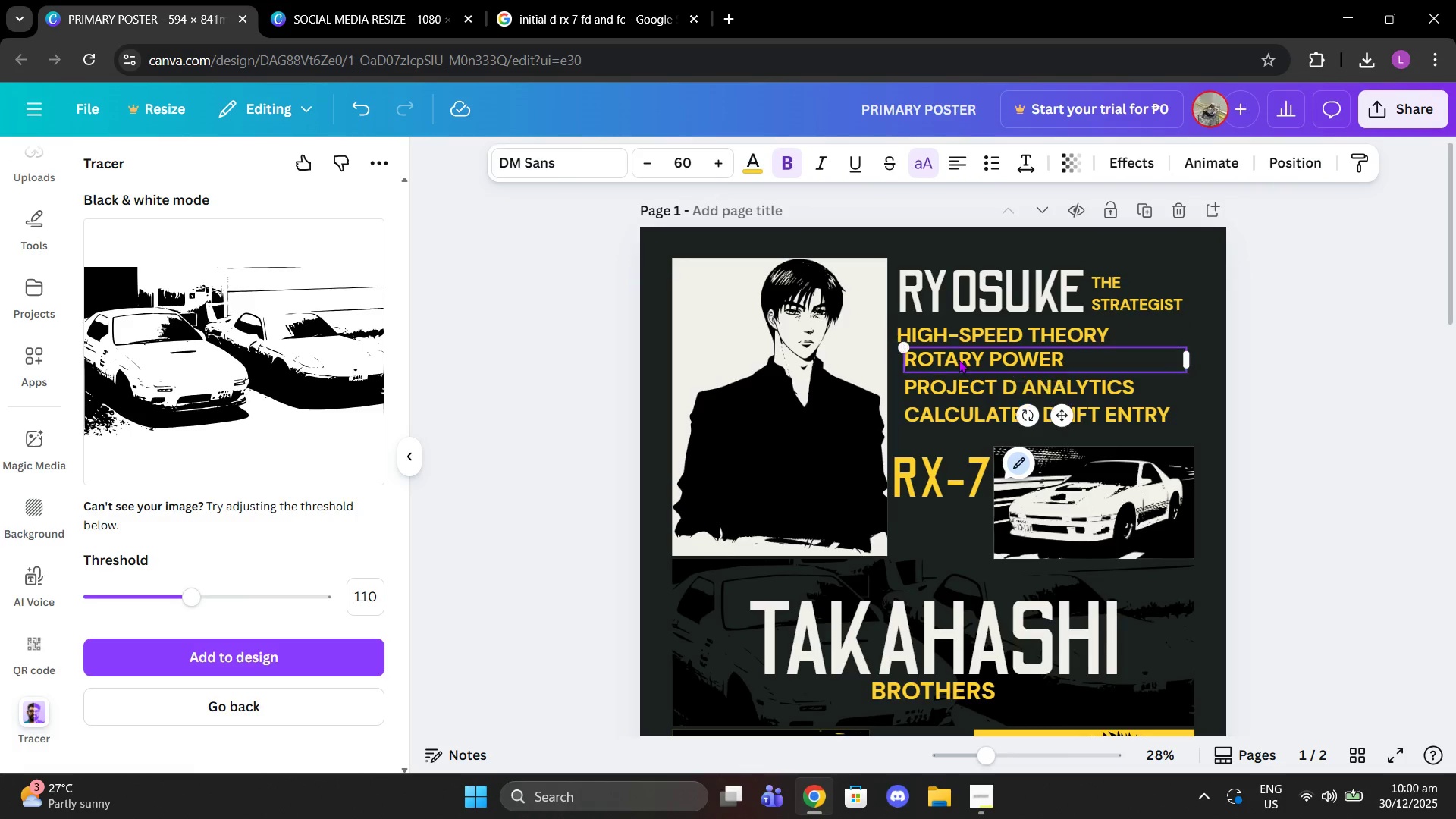 
left_click_drag(start_coordinate=[959, 359], to_coordinate=[953, 359])
 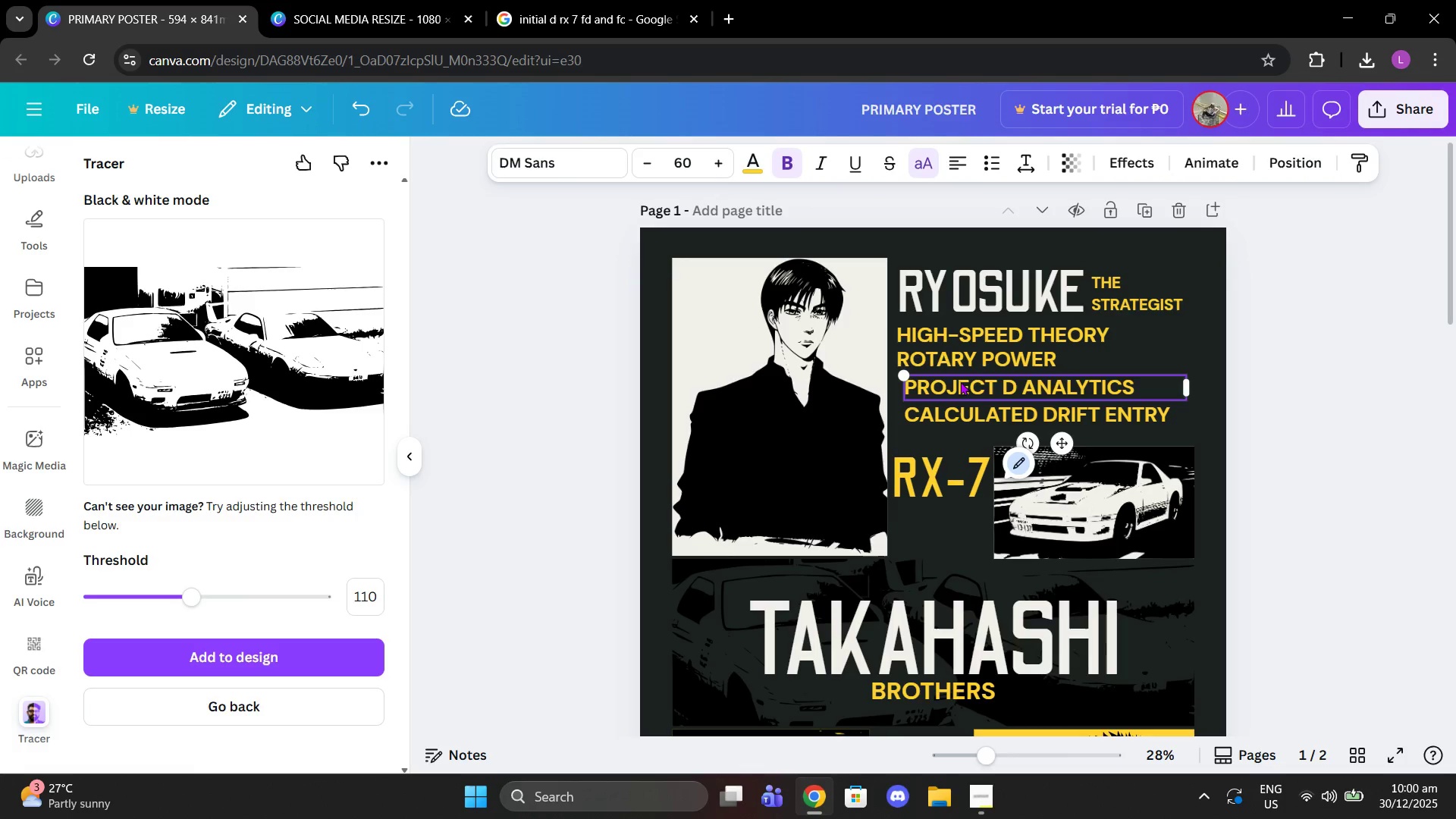 
left_click_drag(start_coordinate=[960, 381], to_coordinate=[953, 381])
 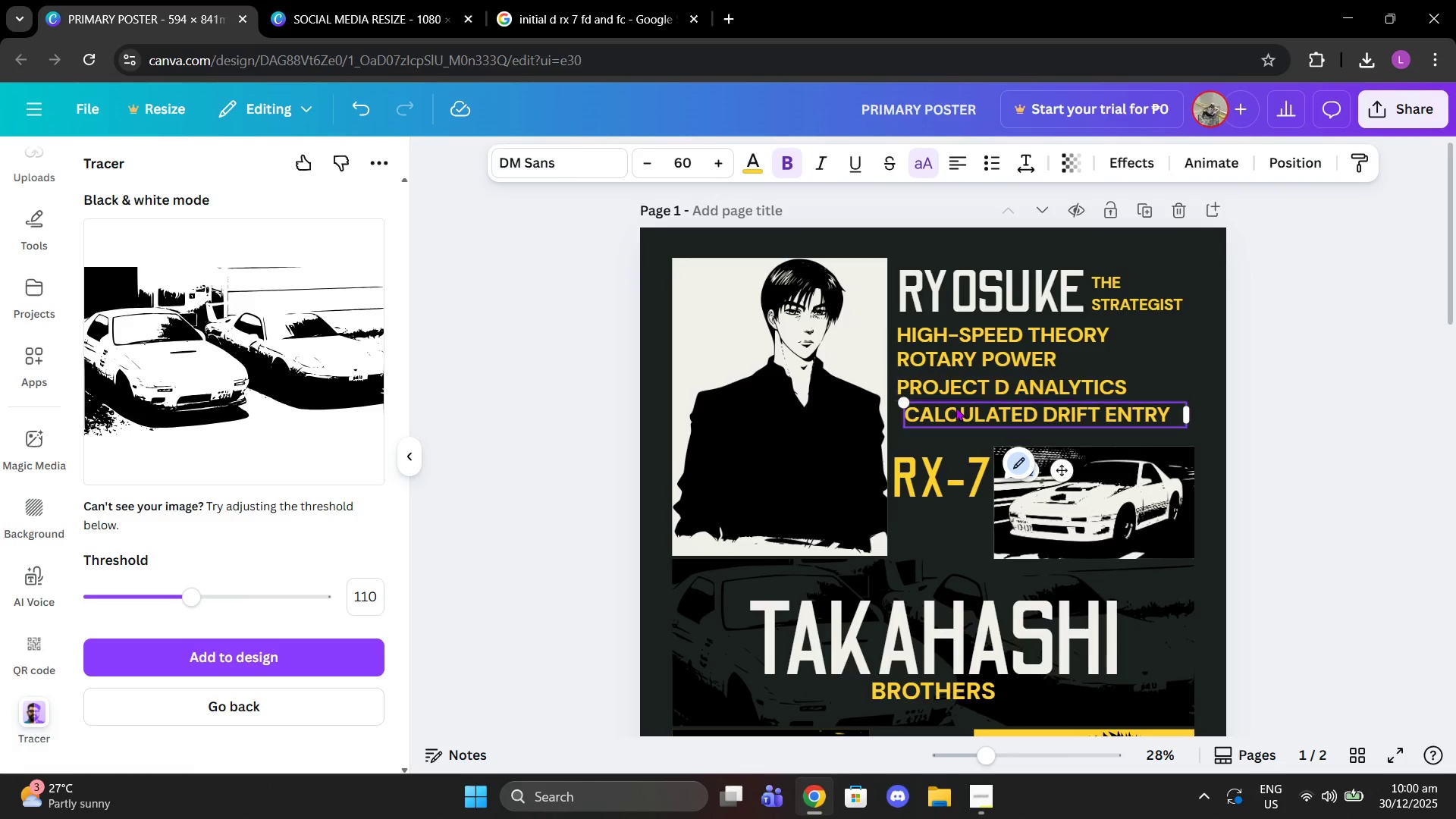 
left_click_drag(start_coordinate=[956, 407], to_coordinate=[950, 407])
 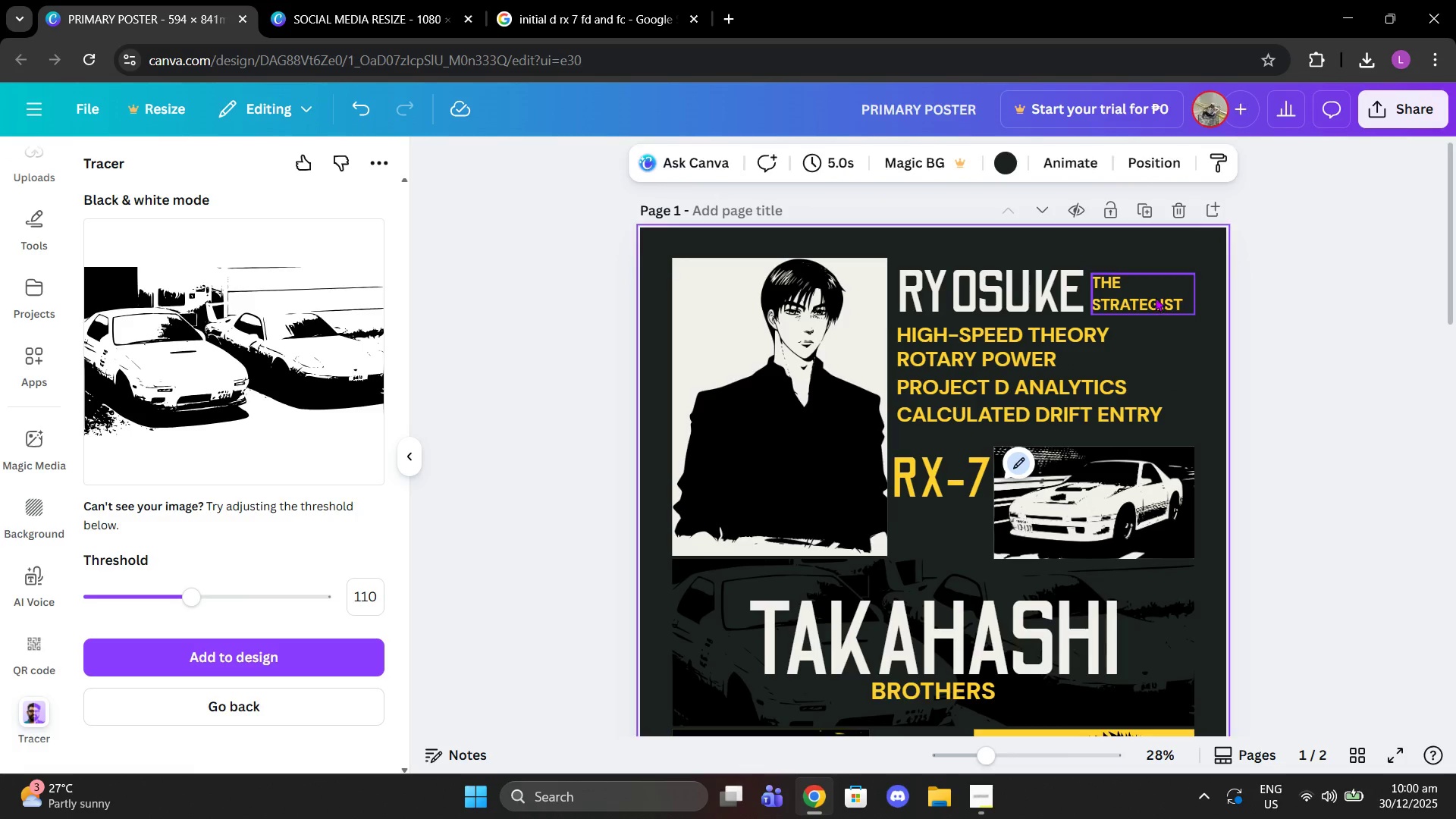 
double_click([1155, 297])
 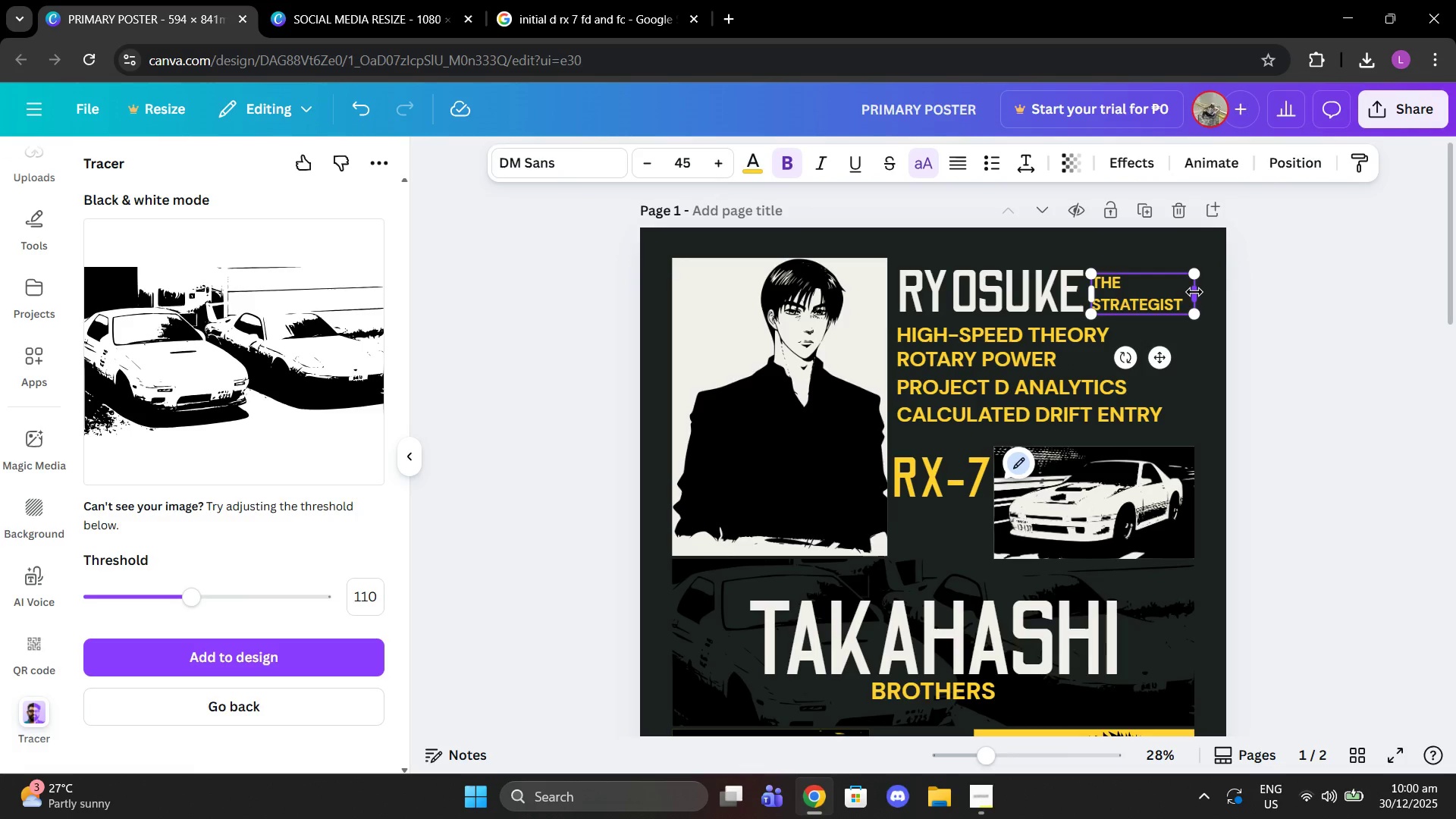 
left_click_drag(start_coordinate=[1194, 292], to_coordinate=[1199, 293])
 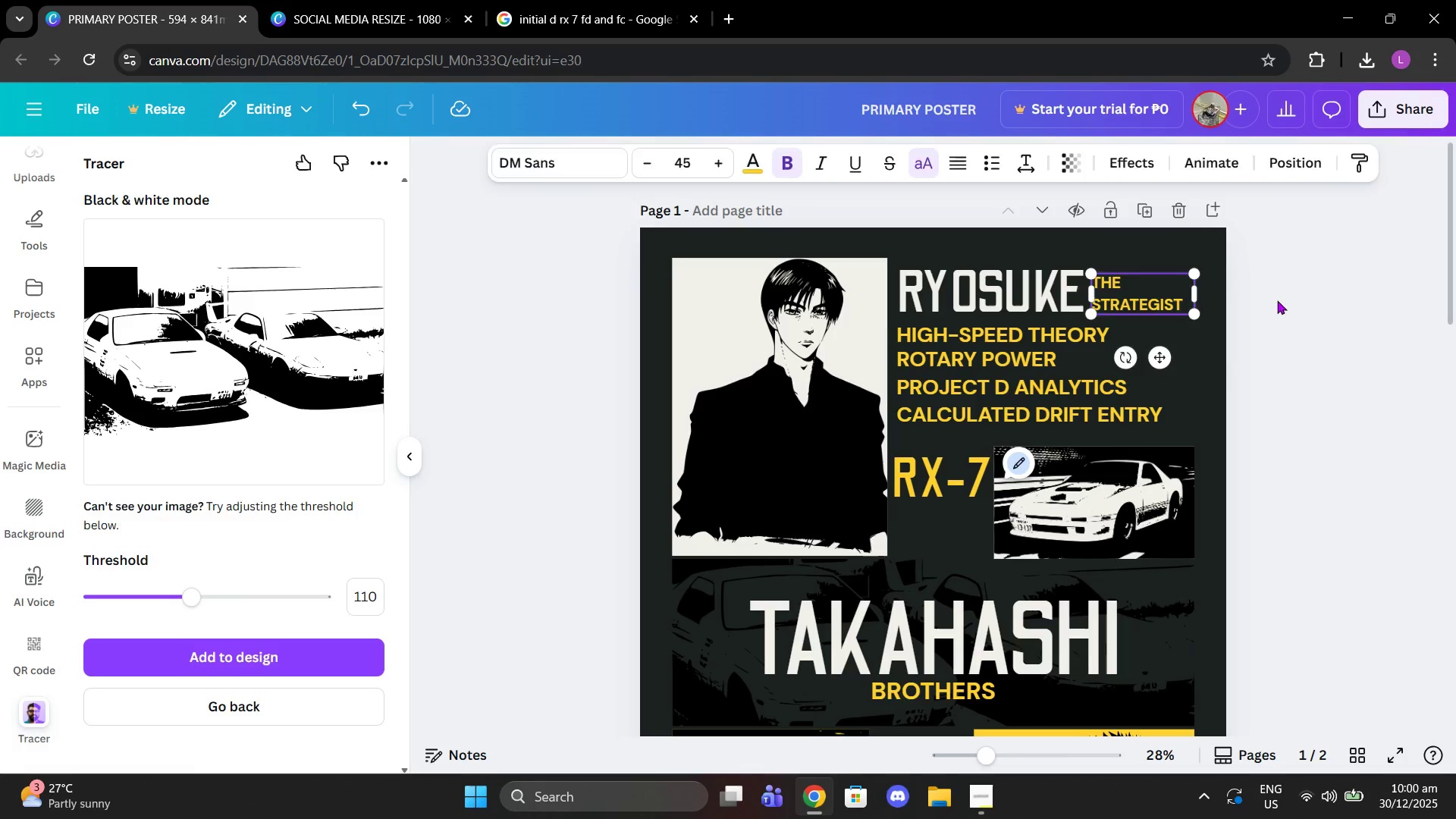 
left_click([1277, 300])
 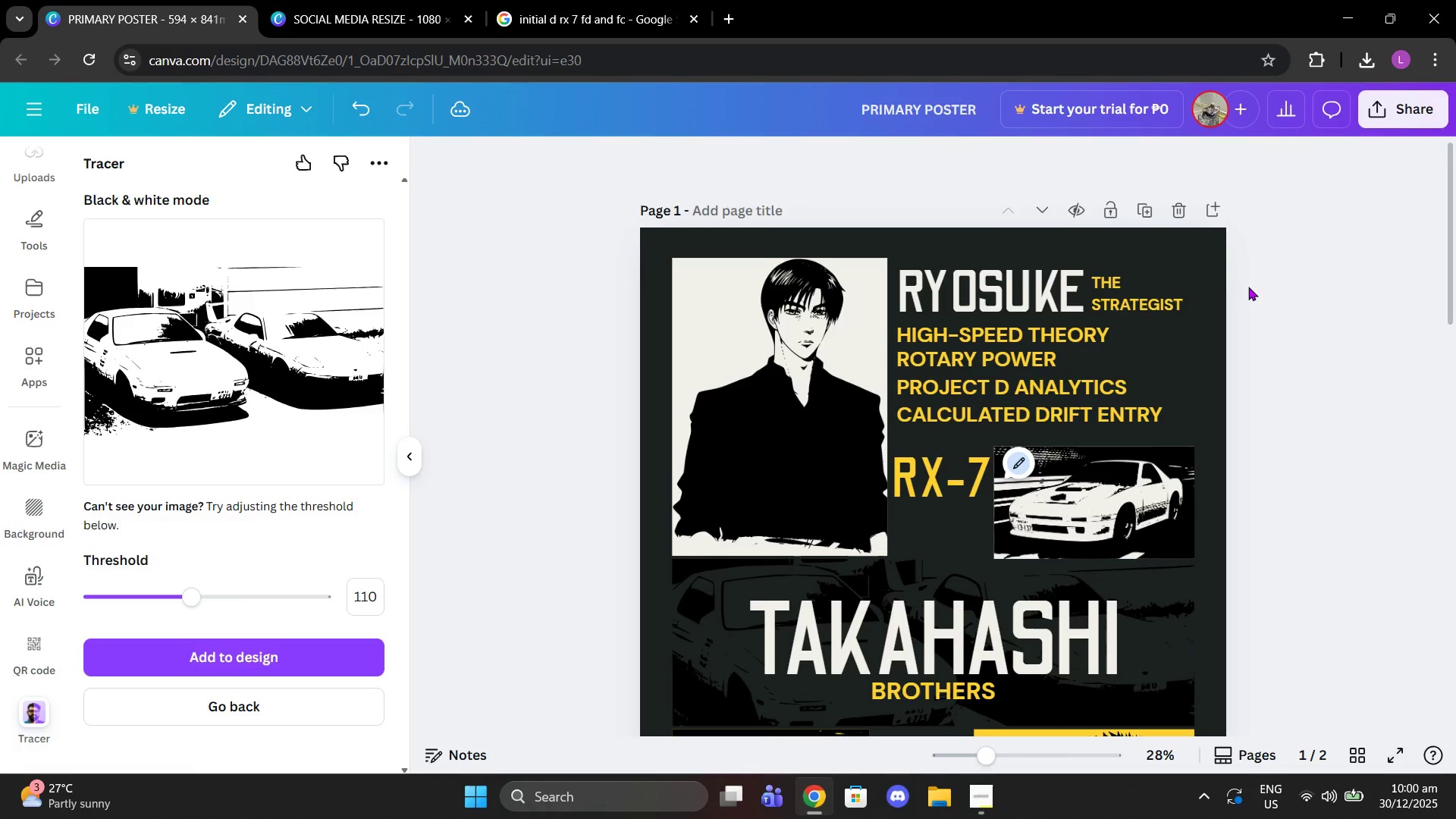 
scroll: coordinate [1246, 286], scroll_direction: down, amount: 1.0
 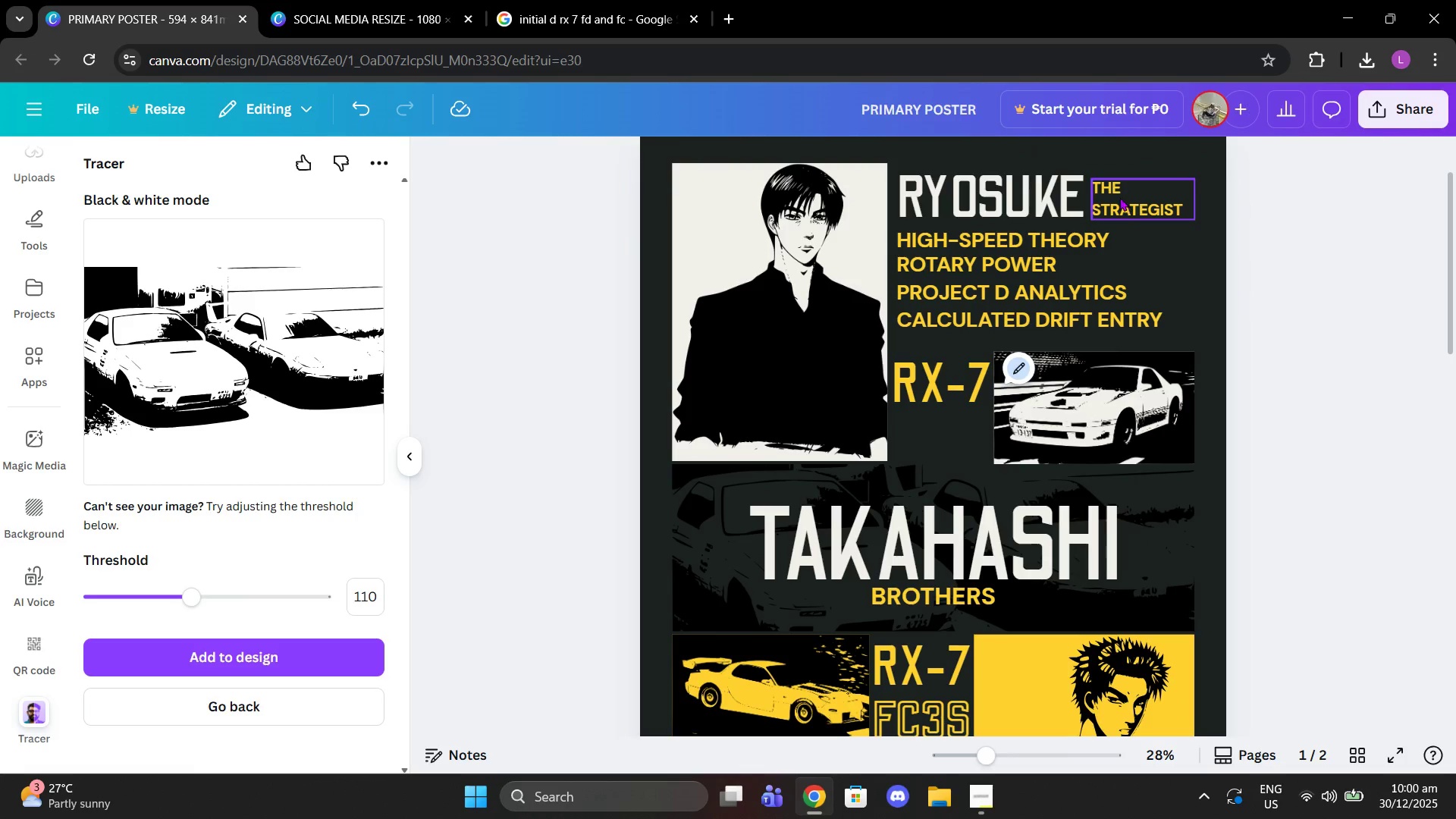 
left_click([1116, 194])
 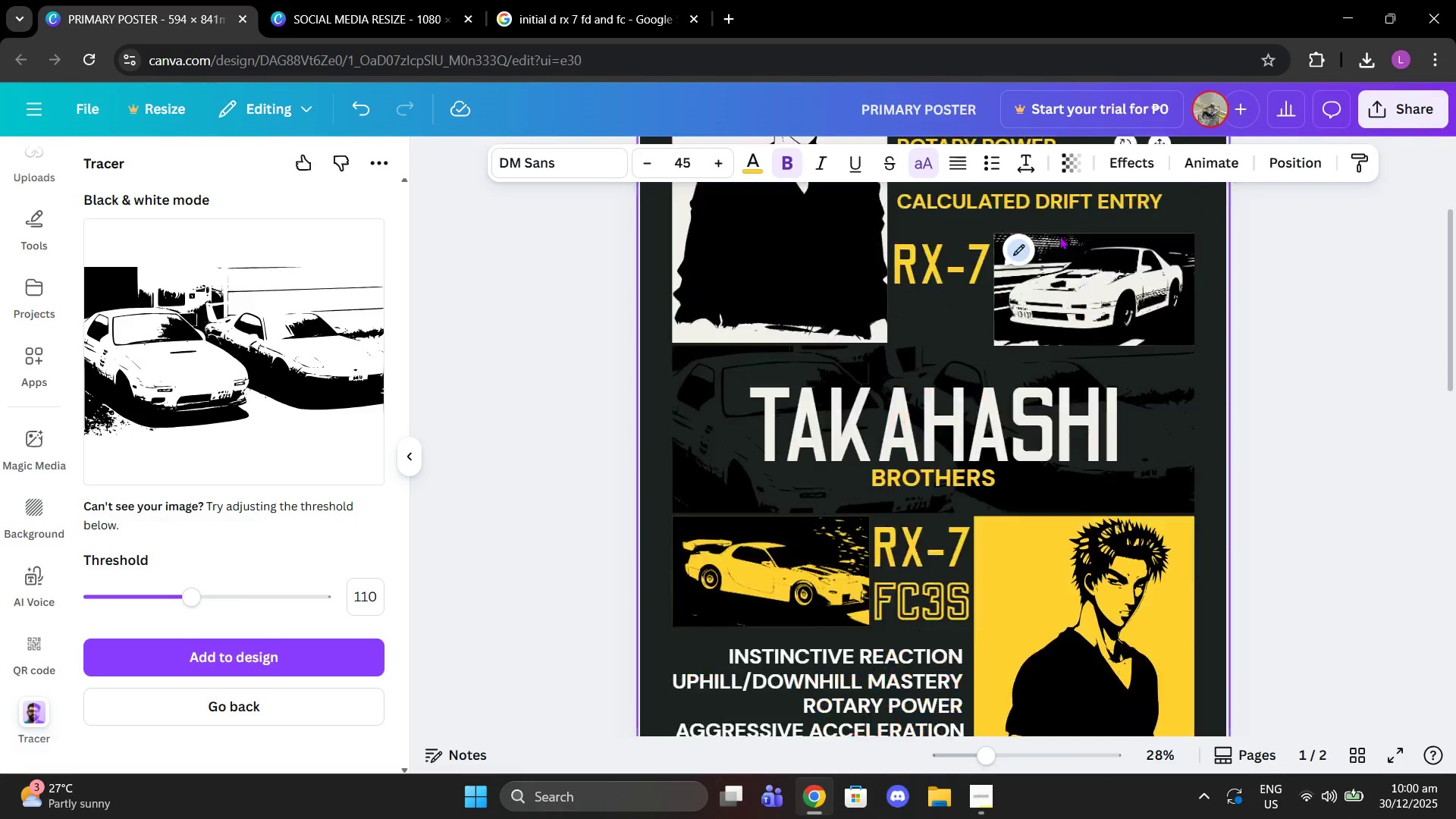 
scroll: coordinate [1072, 232], scroll_direction: down, amount: 3.0
 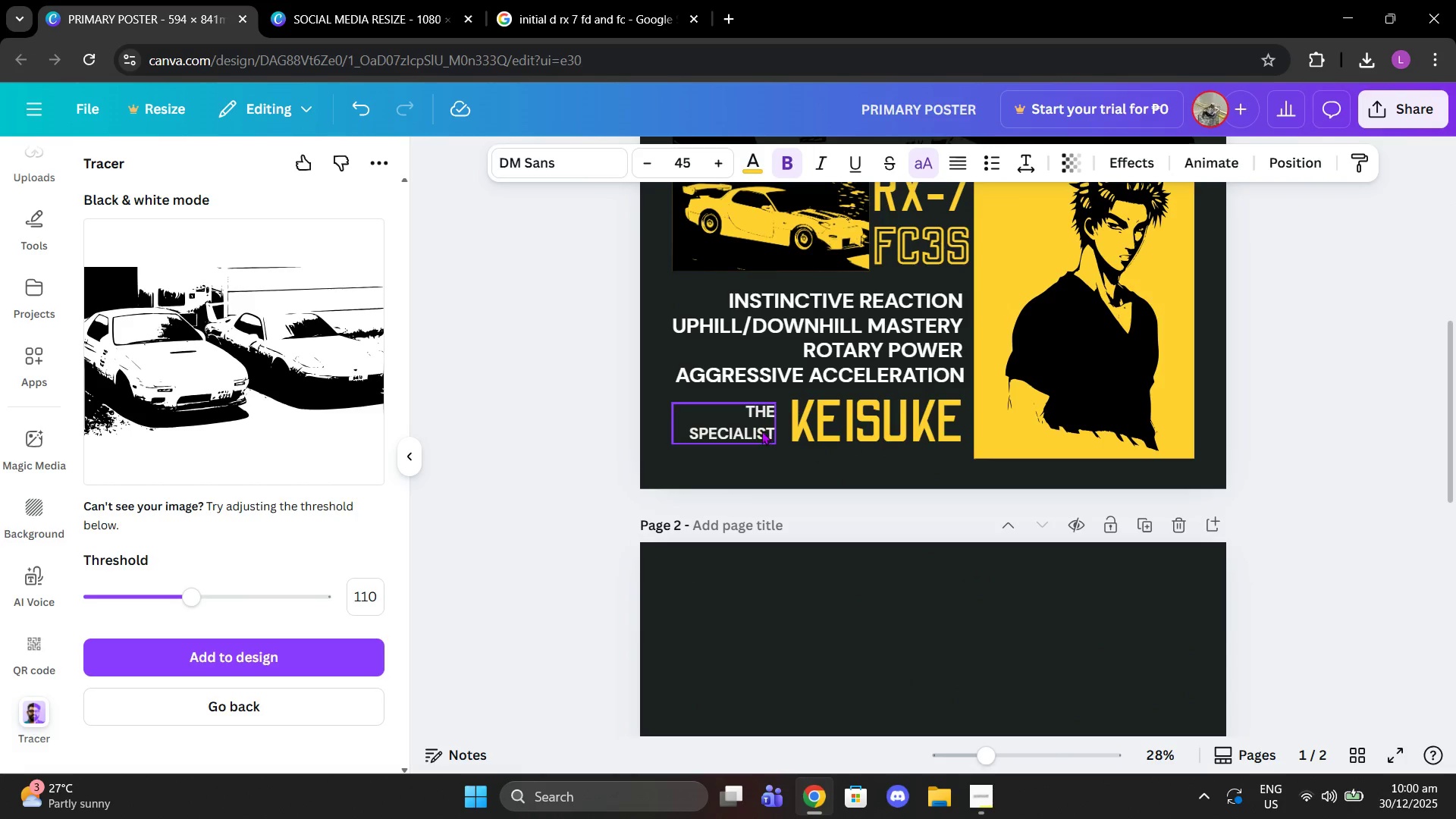 
left_click([761, 431])
 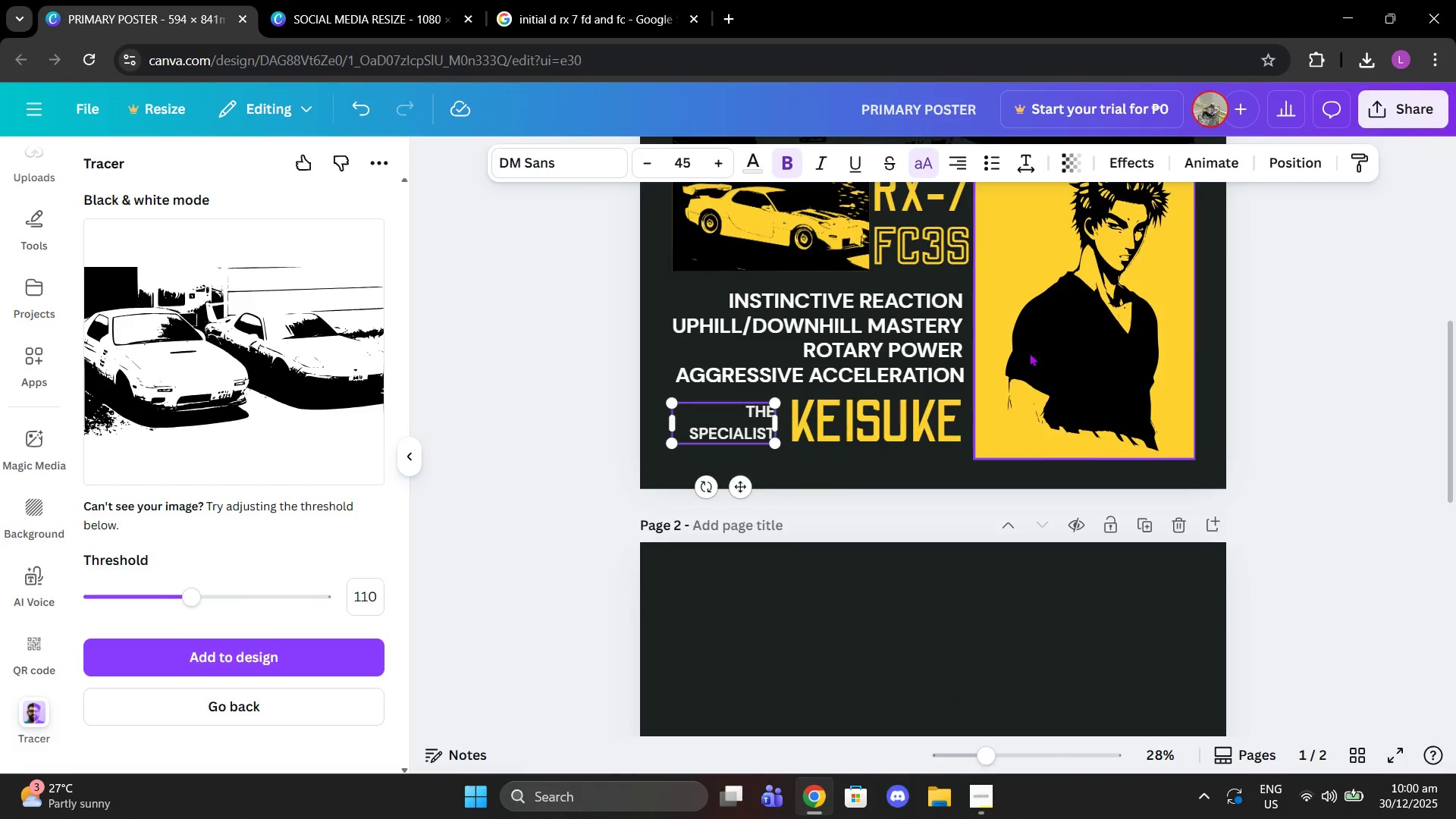 
scroll: coordinate [1029, 353], scroll_direction: up, amount: 5.0
 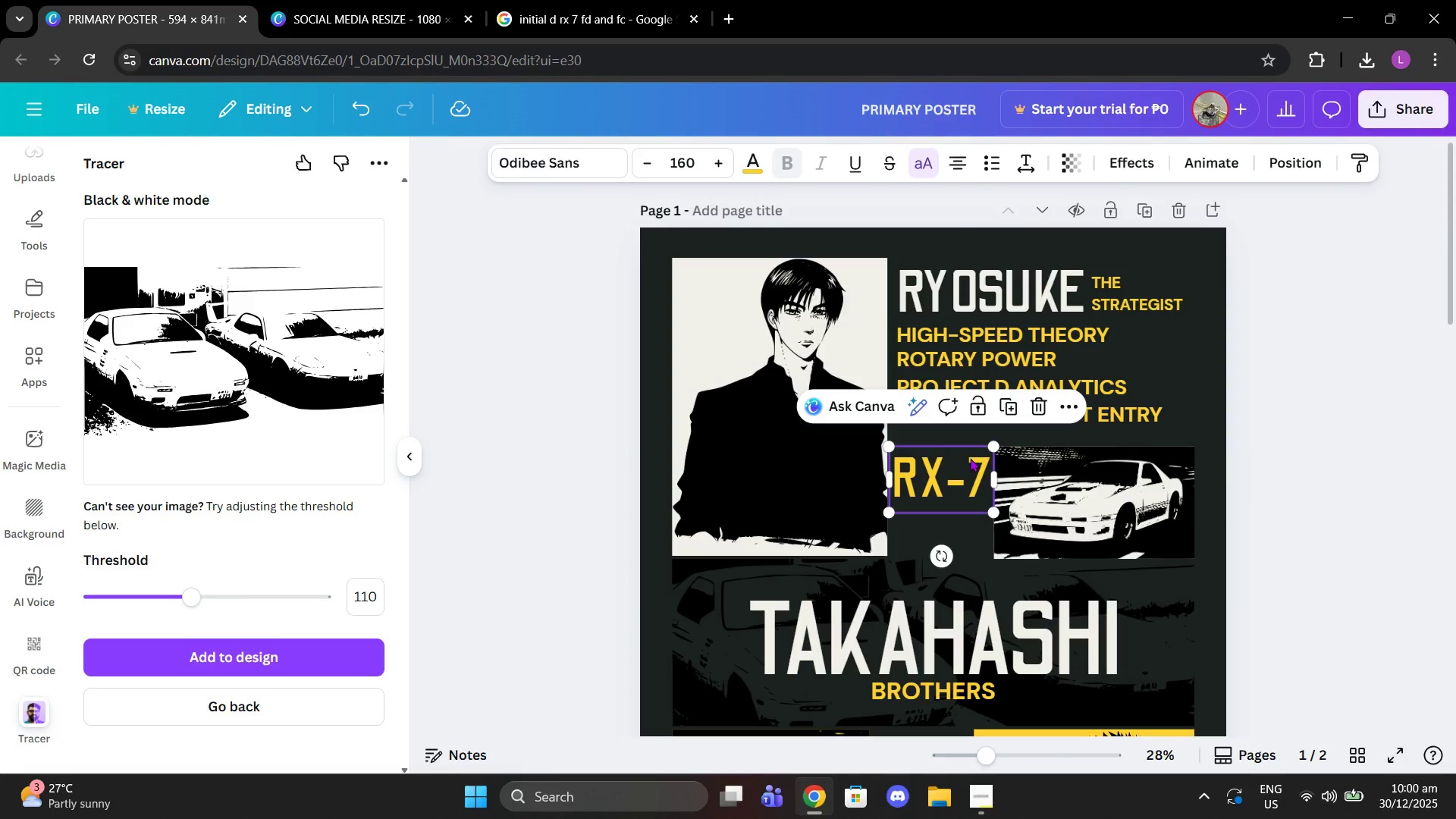 
left_click([970, 458])
 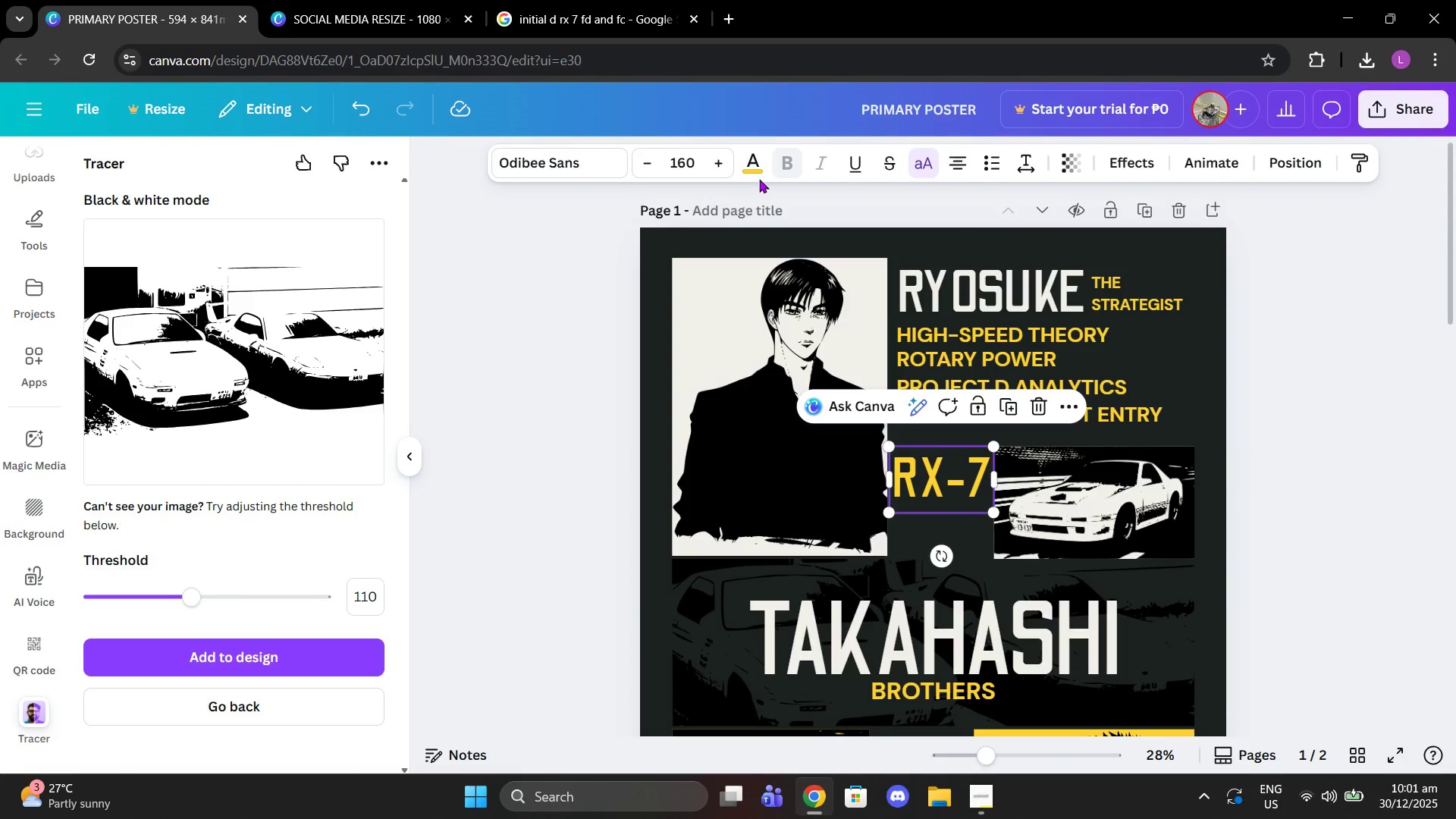 
left_click([759, 162])
 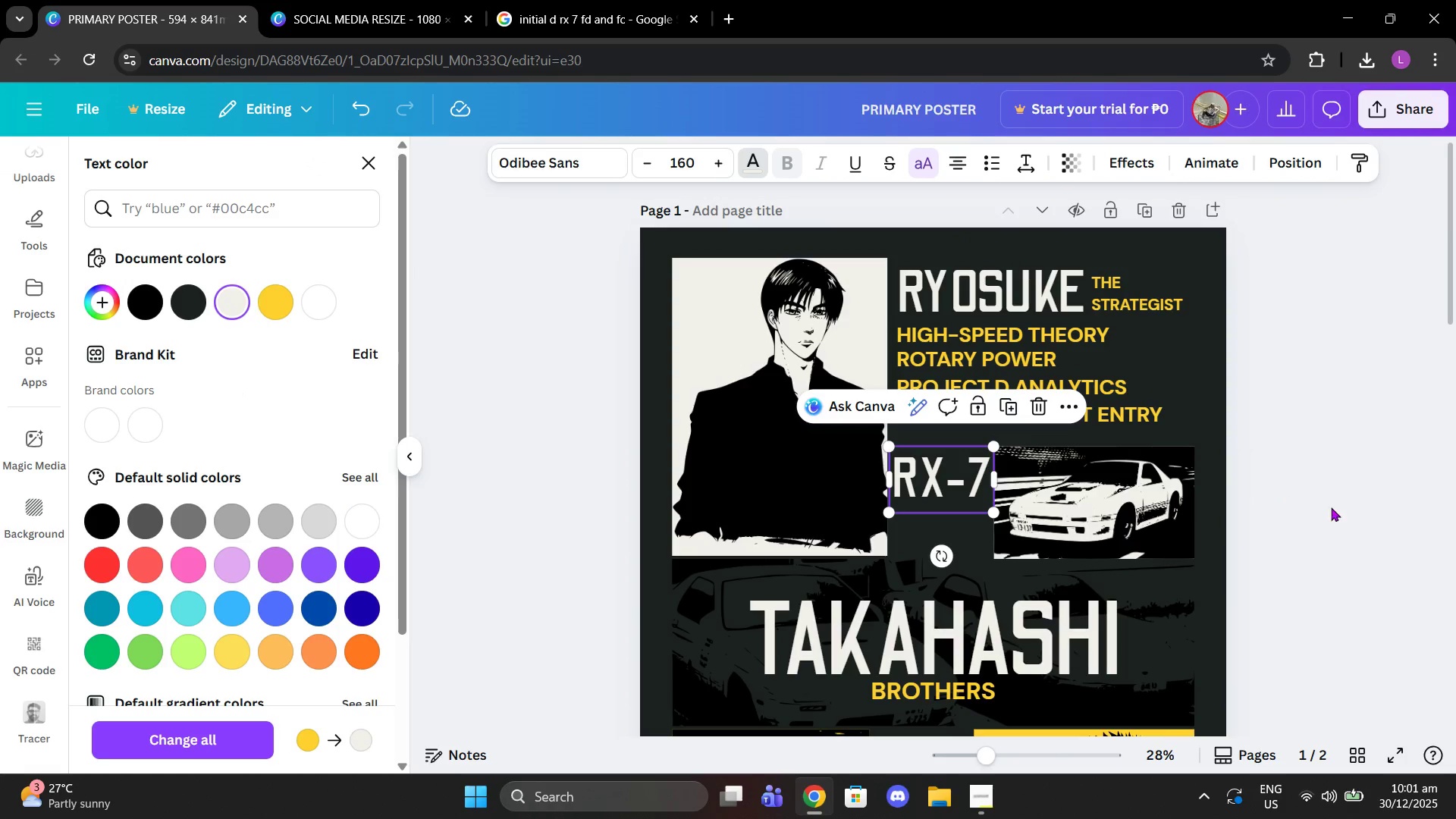 
scroll: coordinate [1310, 476], scroll_direction: down, amount: 3.0
 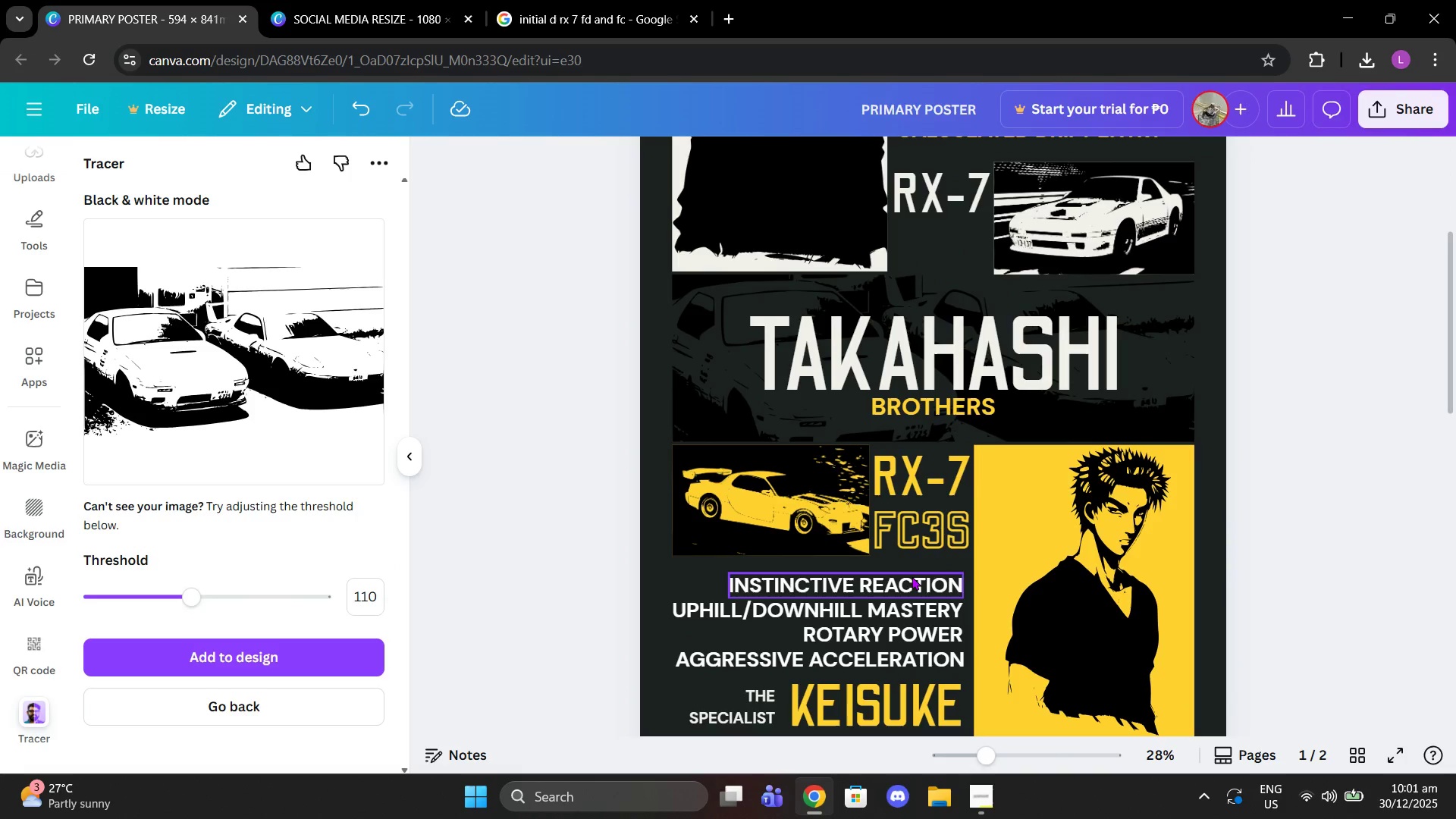 
left_click([912, 551])
 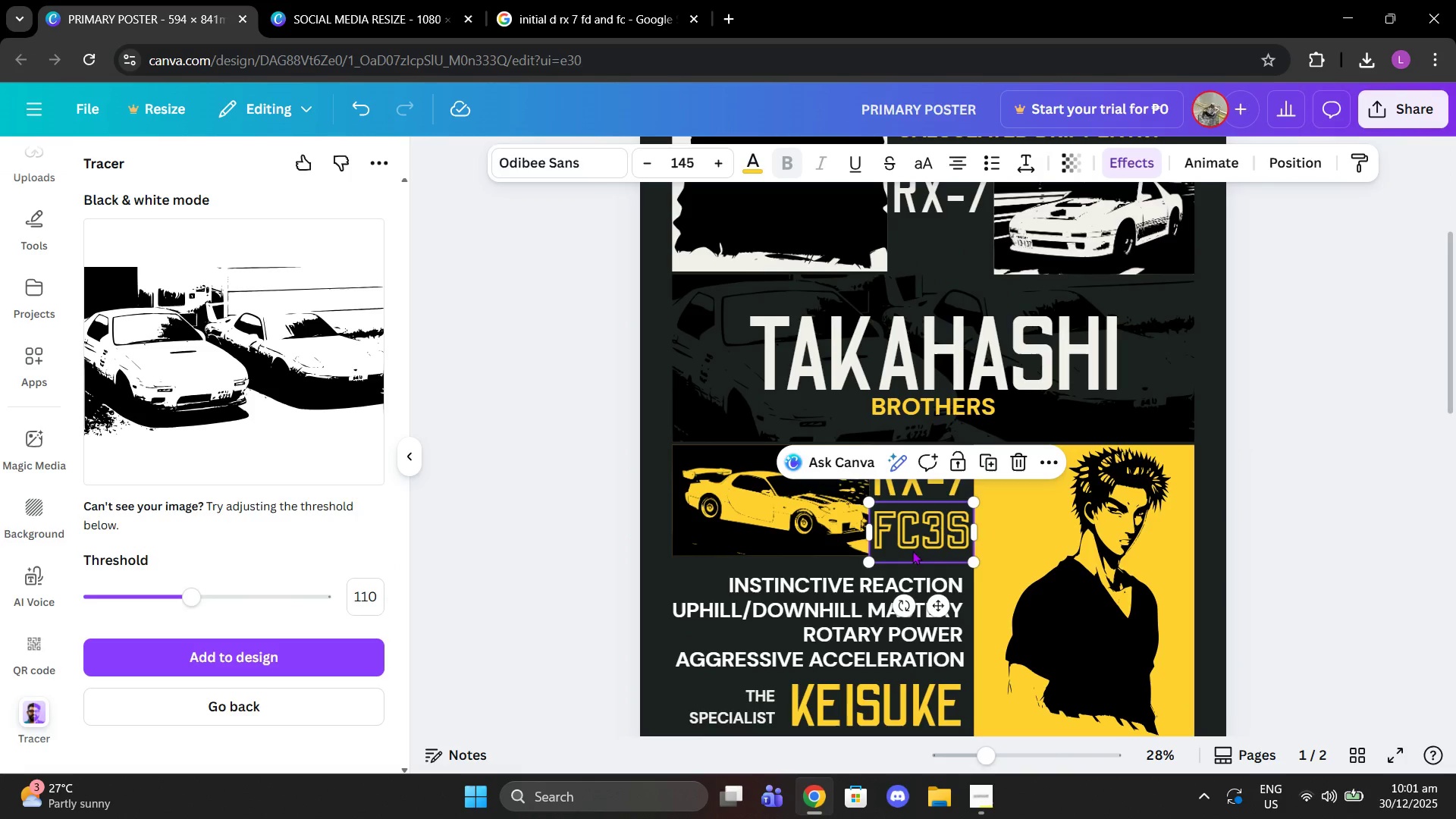 
key(Control+C)
 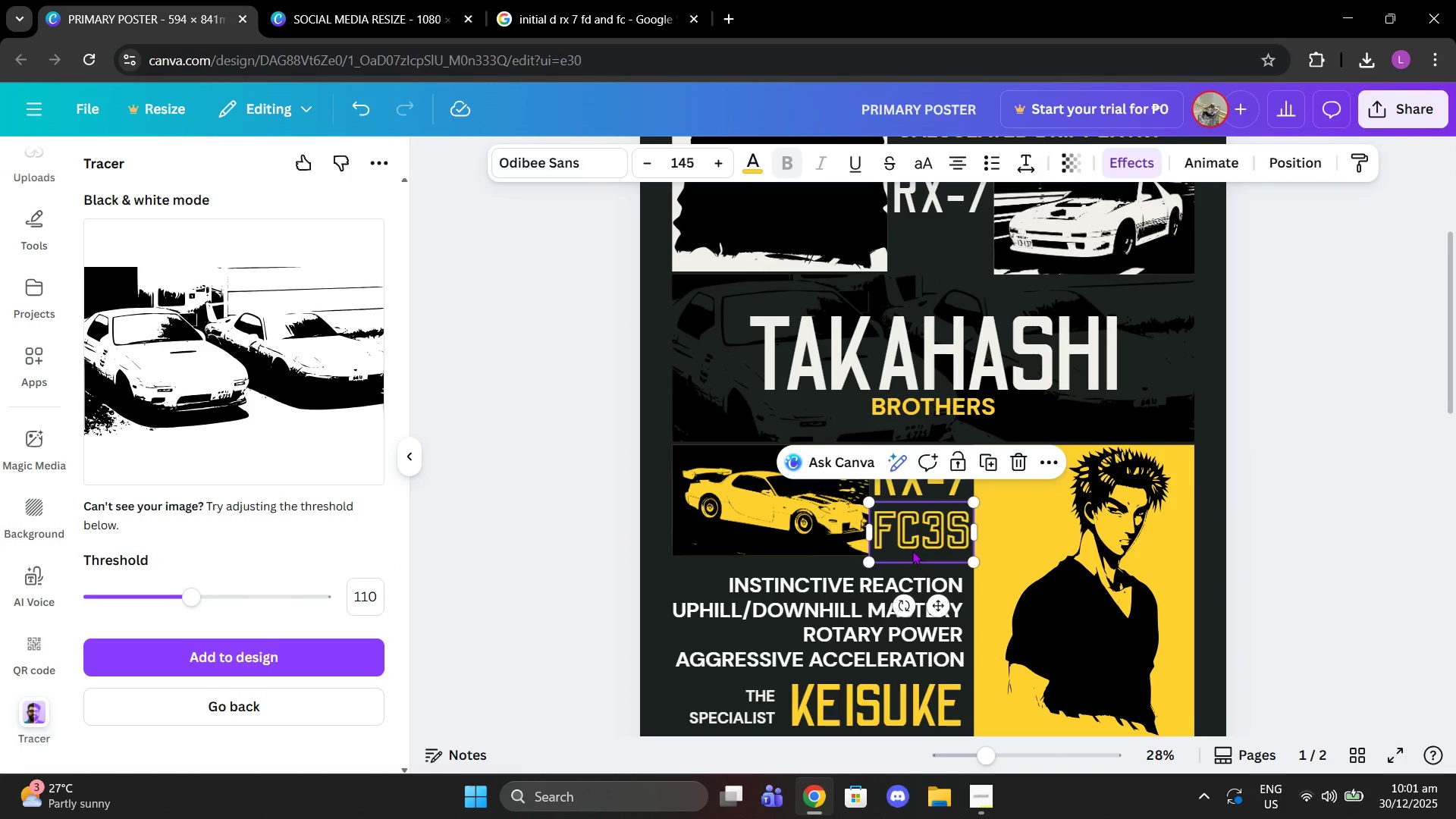 
key(Control+ControlLeft)
 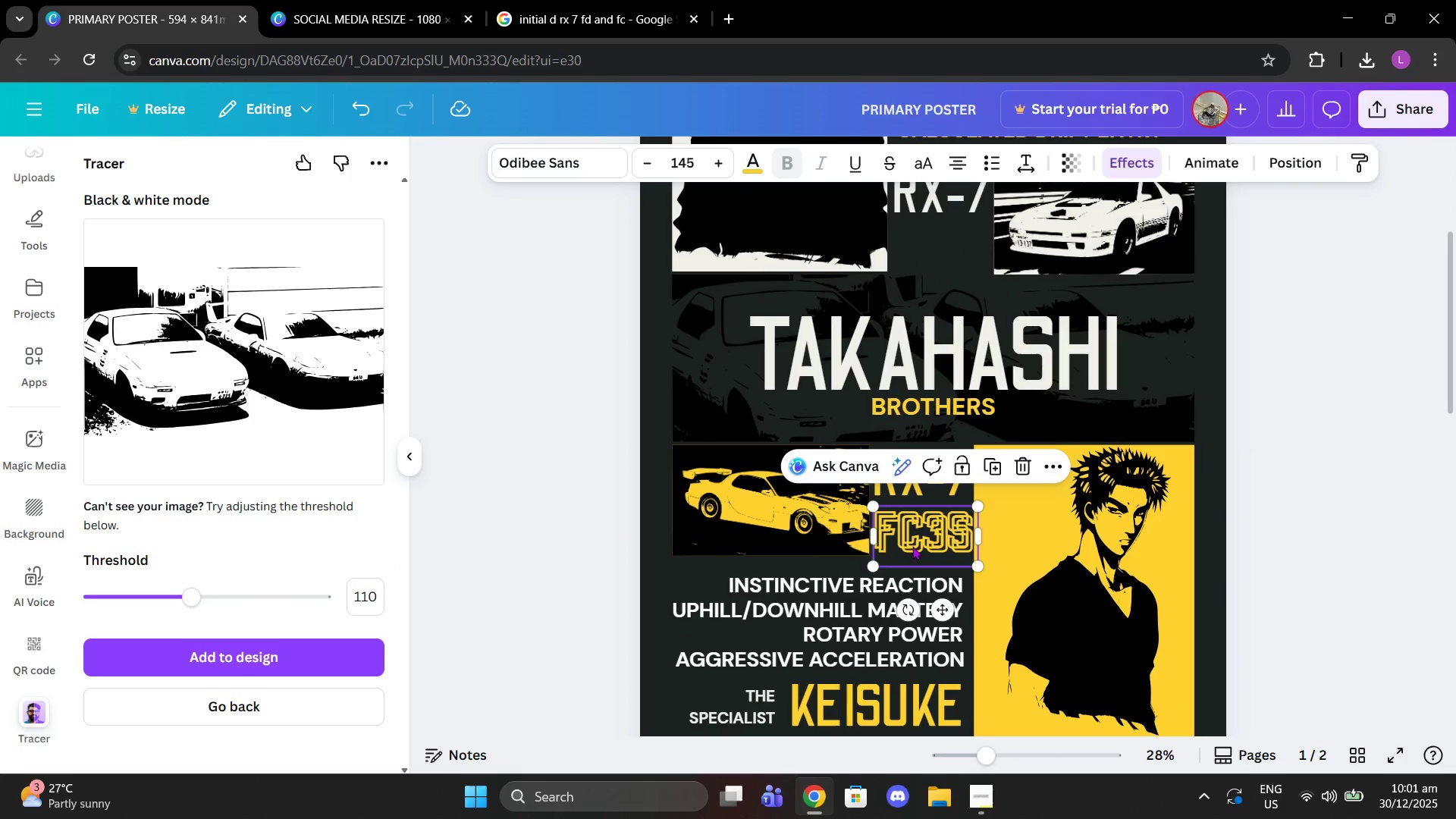 
key(Control+V)
 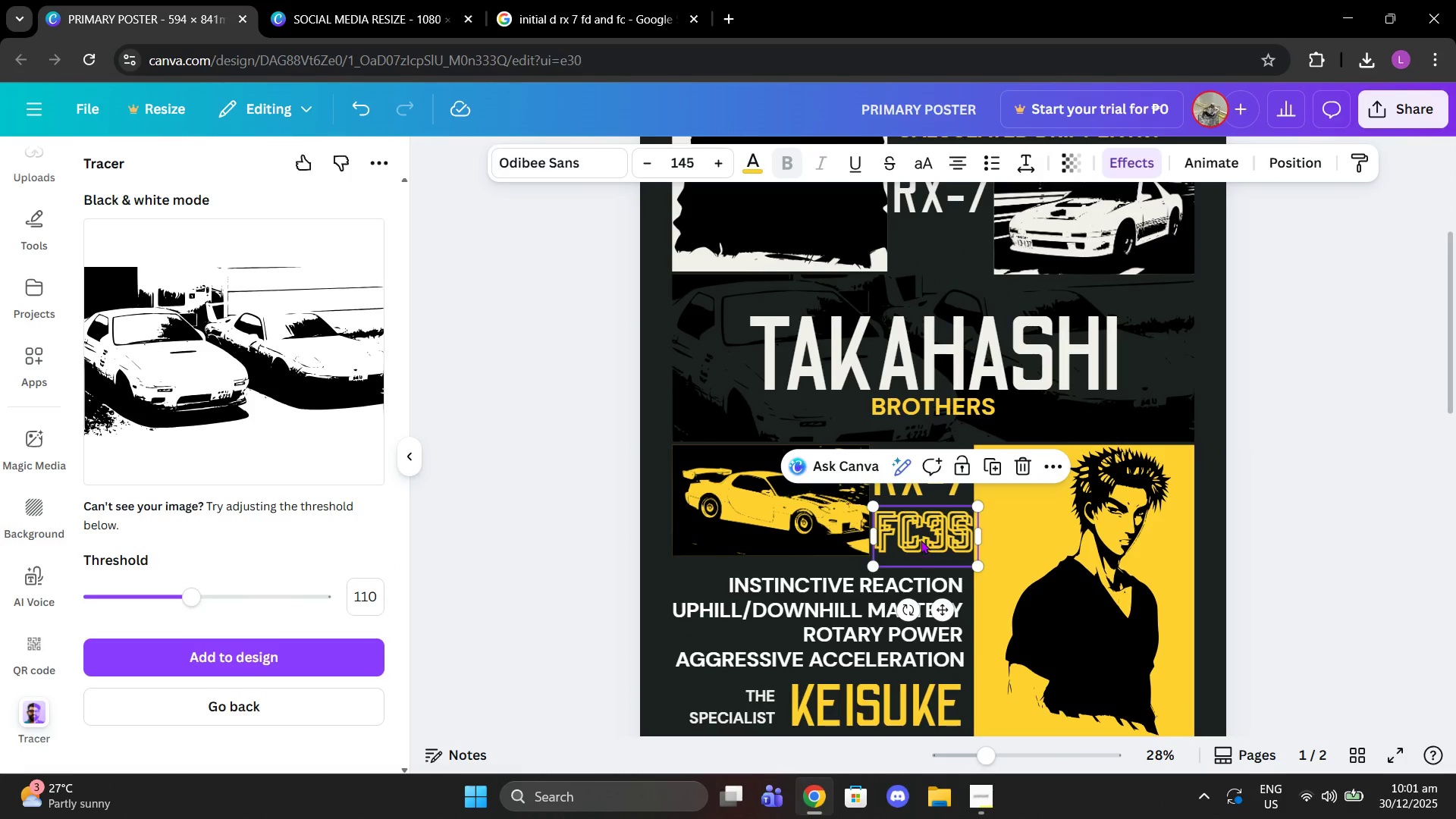 
left_click_drag(start_coordinate=[921, 540], to_coordinate=[937, 253])
 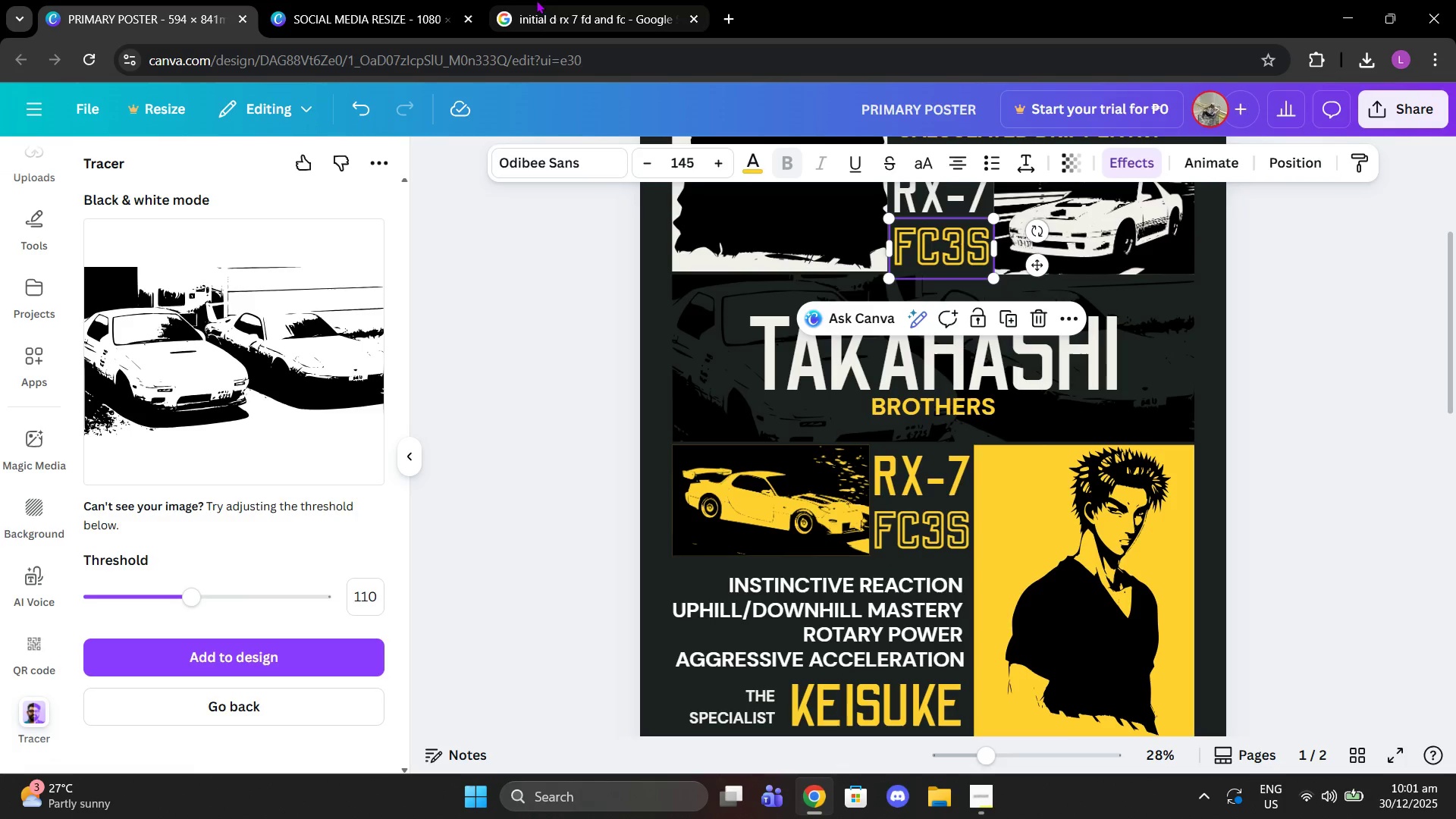 
left_click([536, 0])
 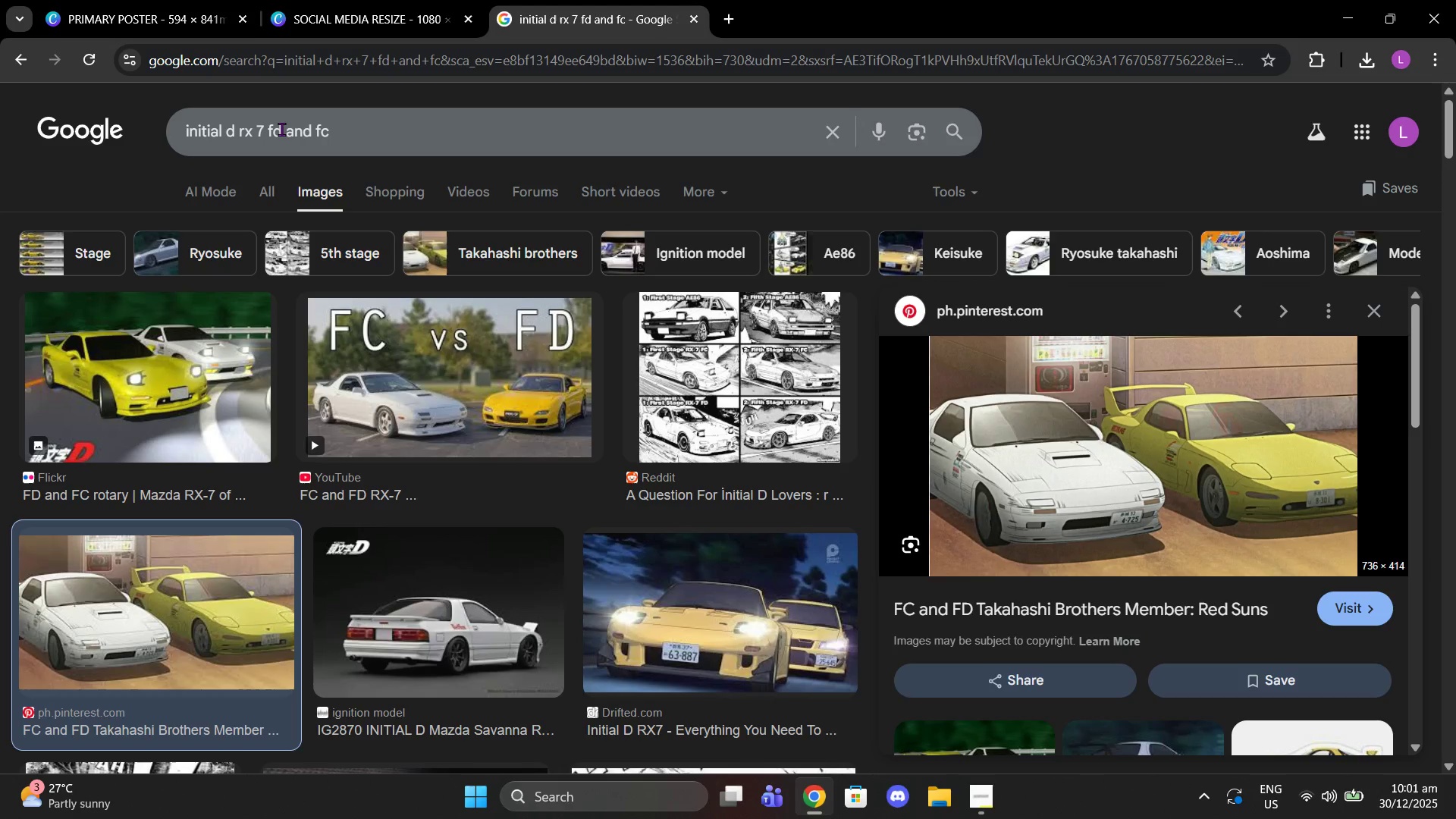 
left_click_drag(start_coordinate=[277, 128], to_coordinate=[338, 124])
 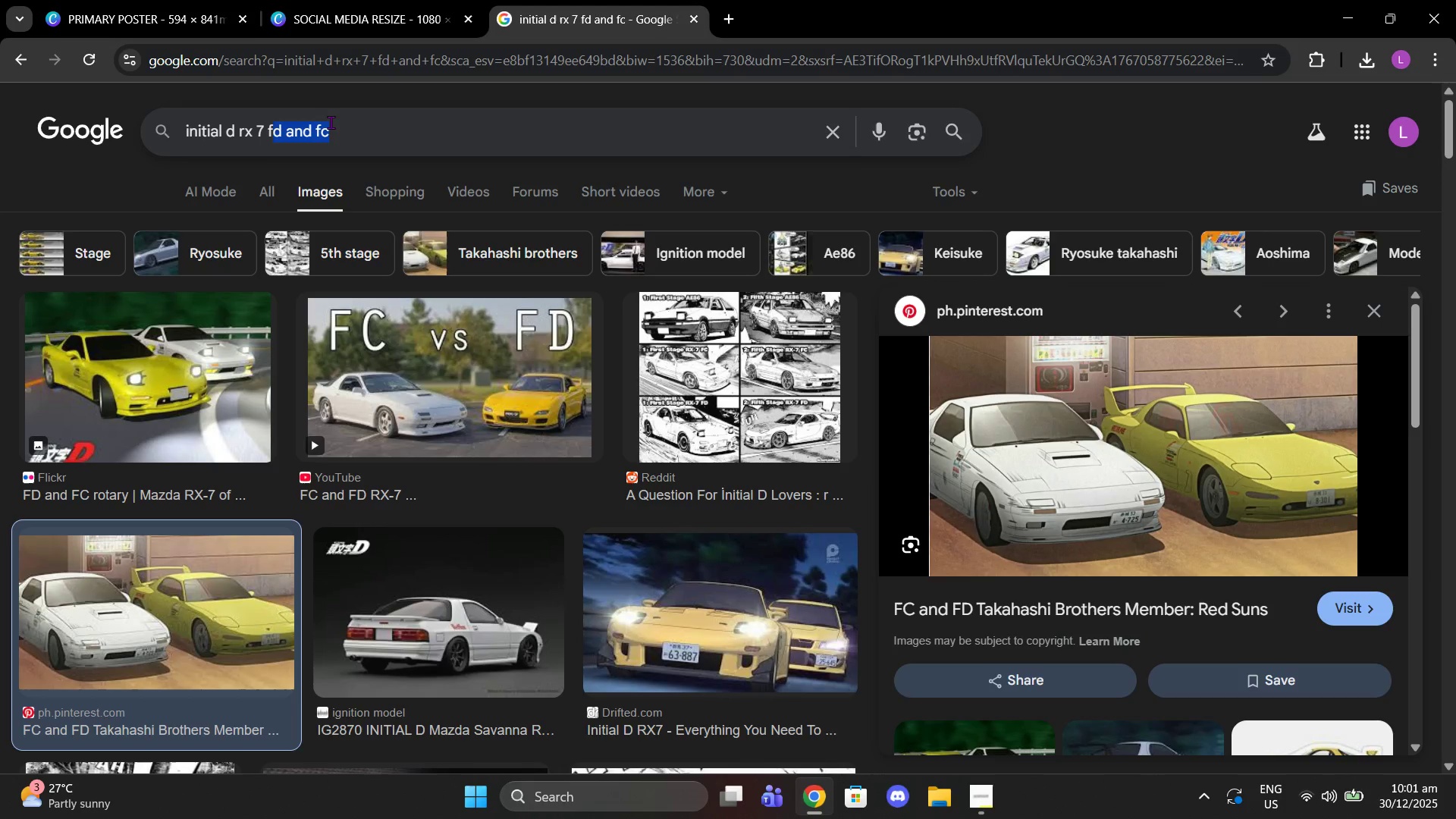 
left_click([331, 122])
 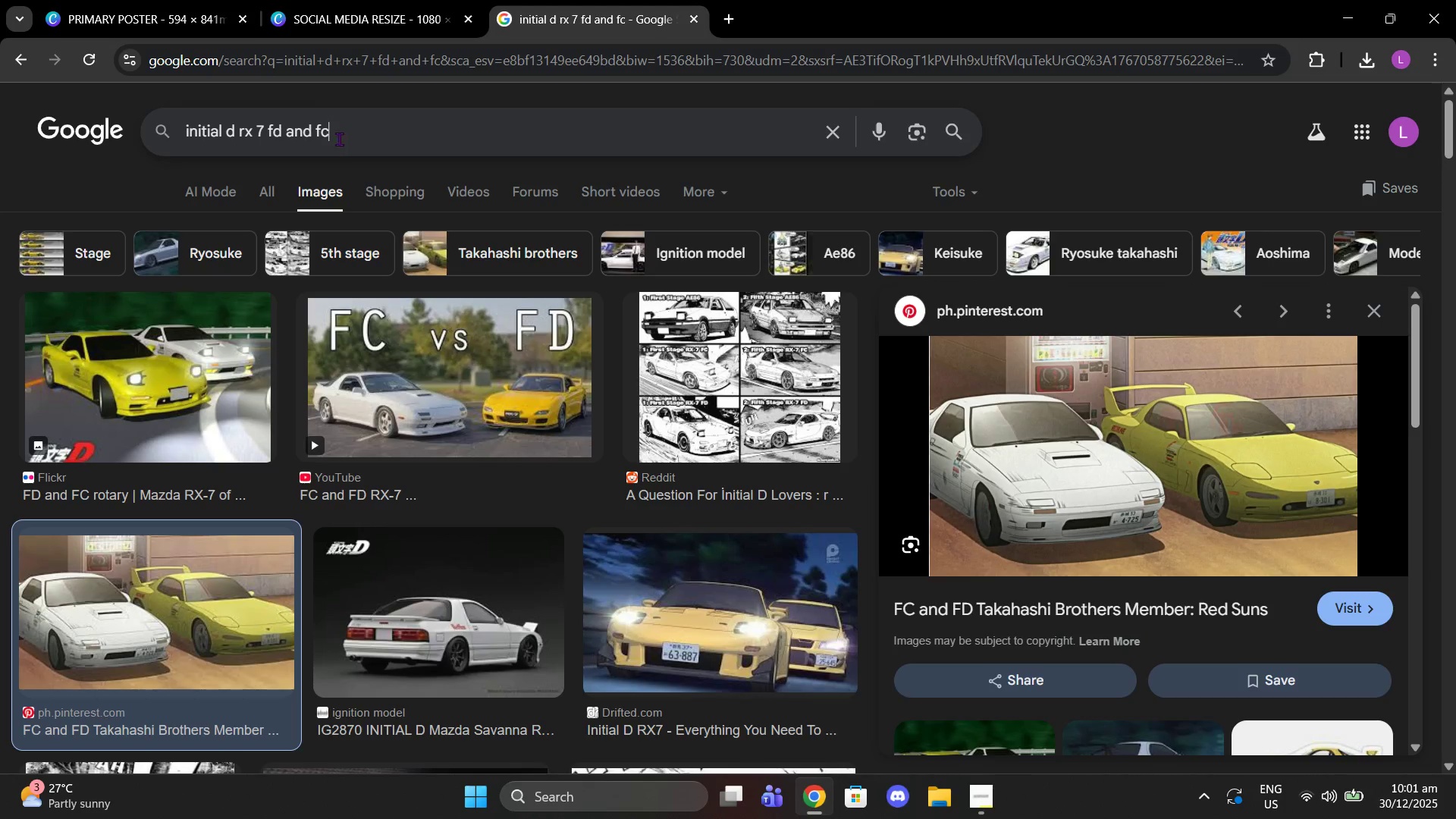 
left_click_drag(start_coordinate=[343, 140], to_coordinate=[285, 134])
 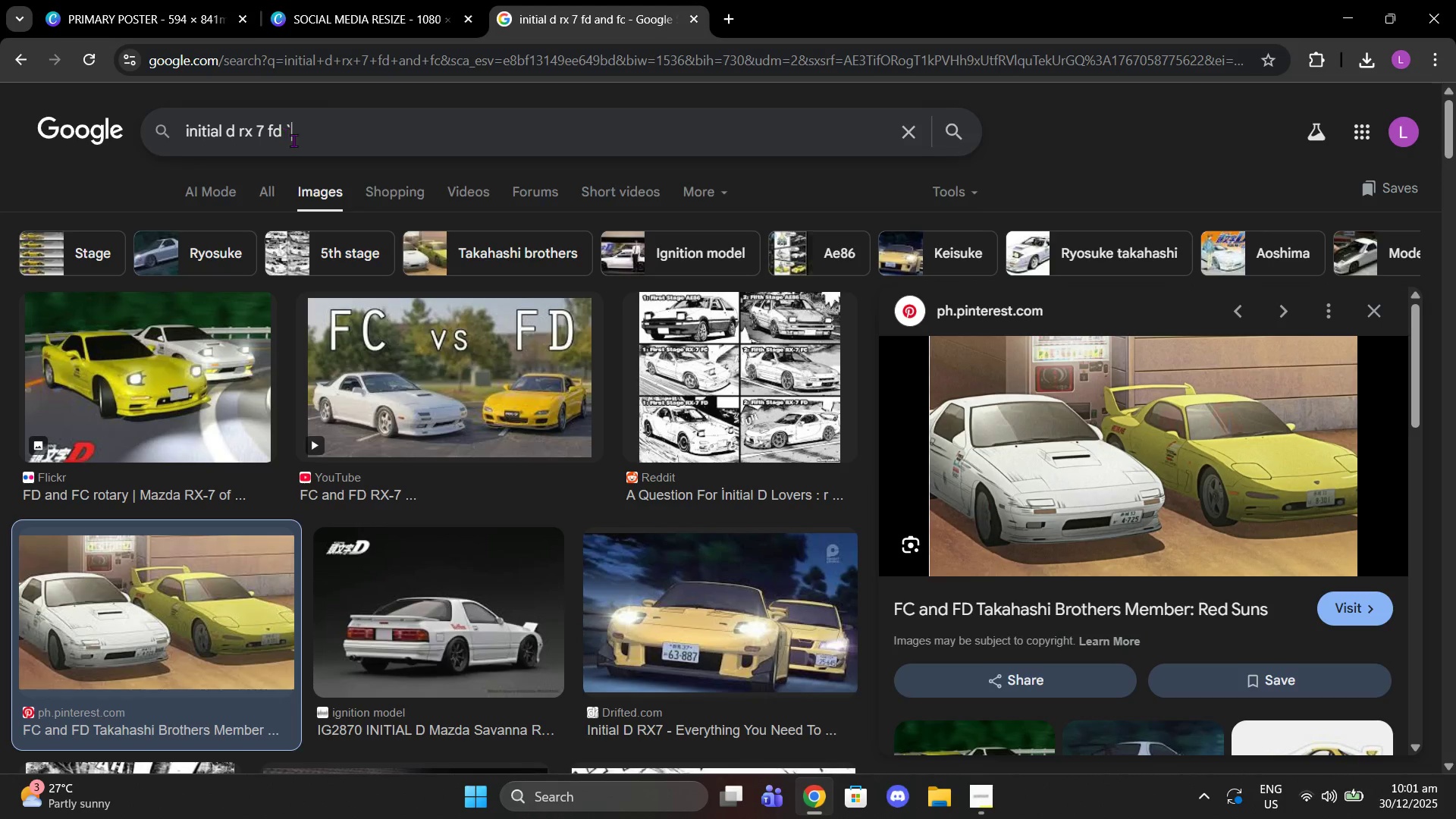 
key(Backquote)
 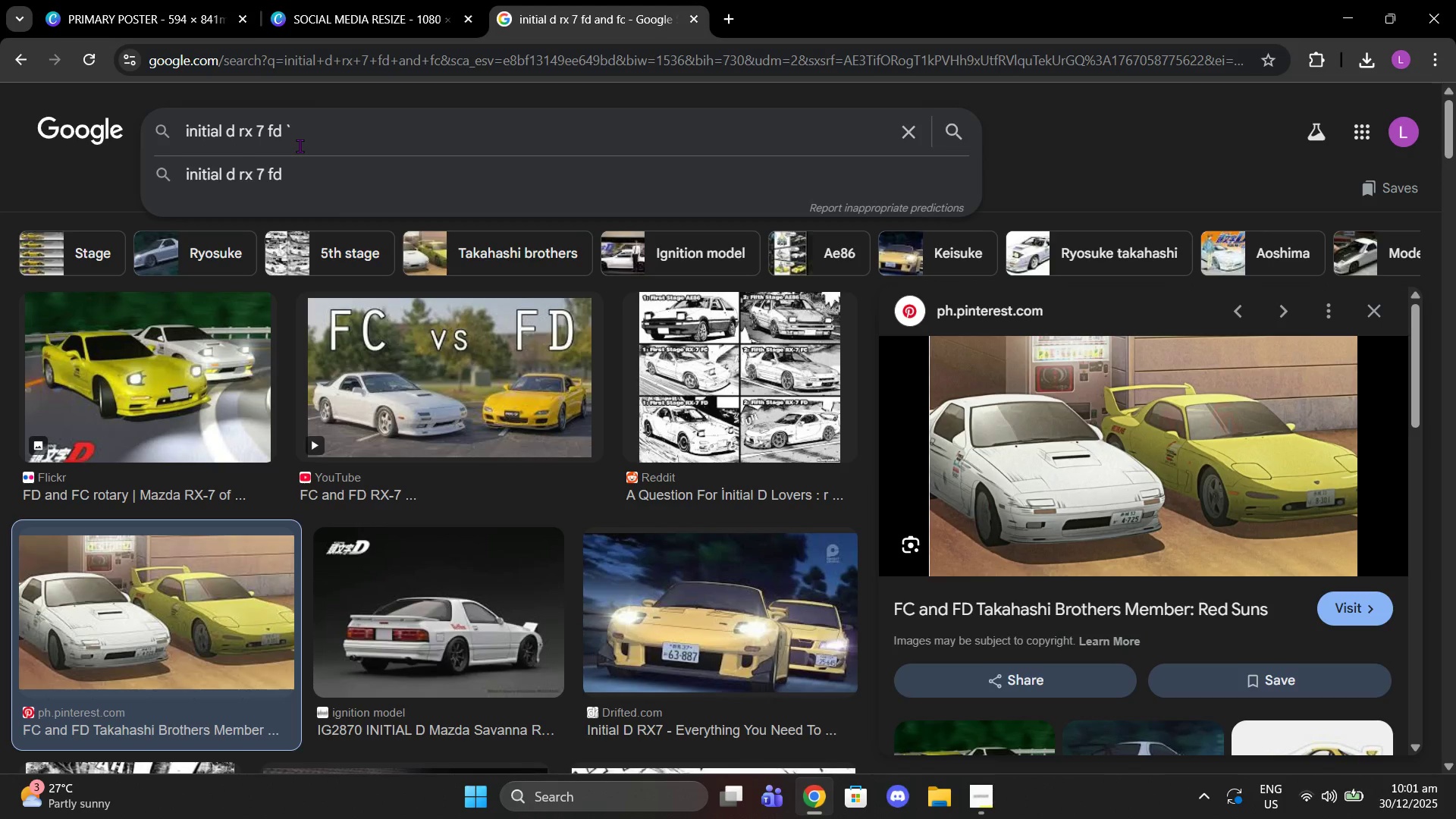 
key(Backspace)
 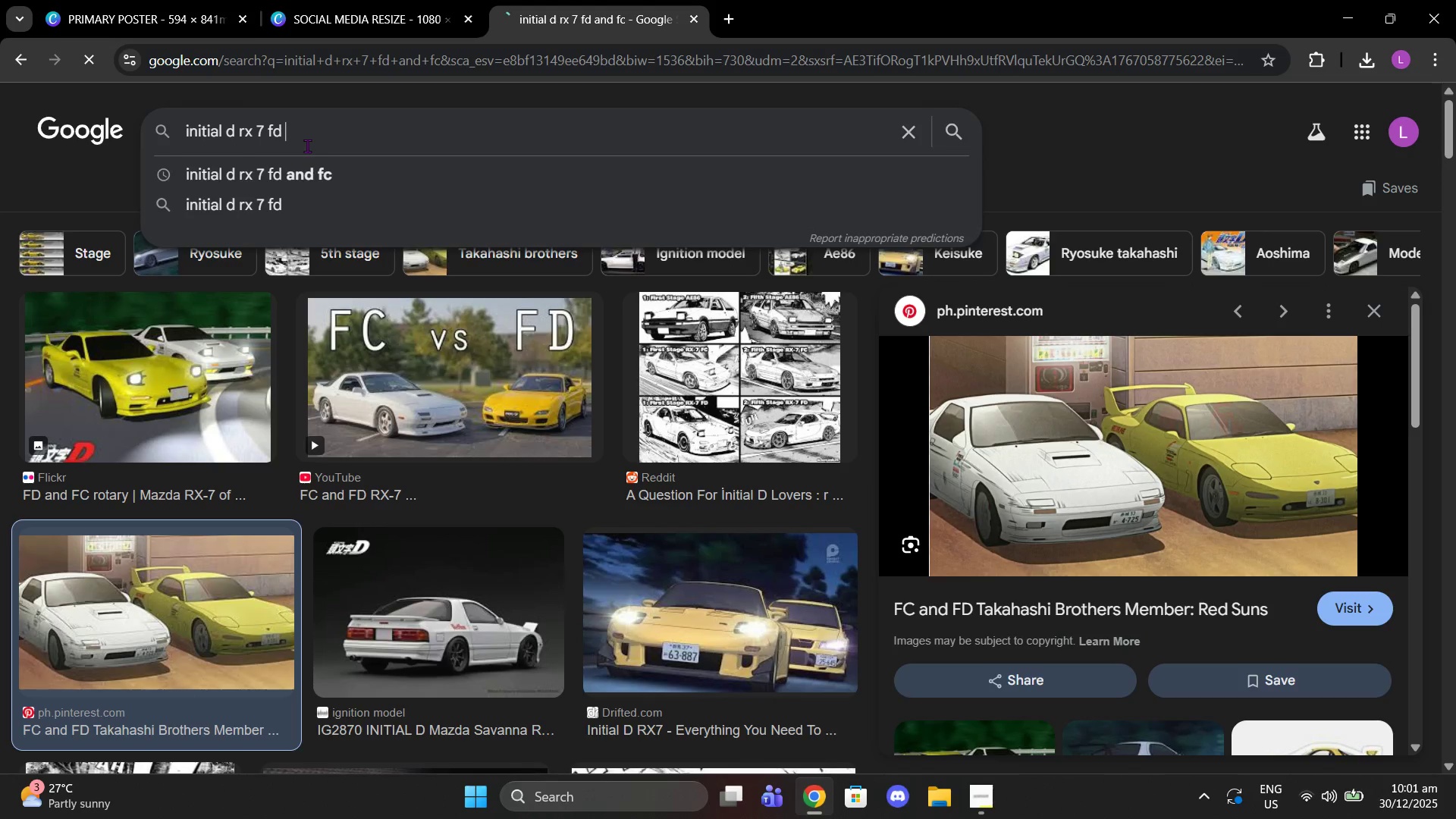 
key(Enter)
 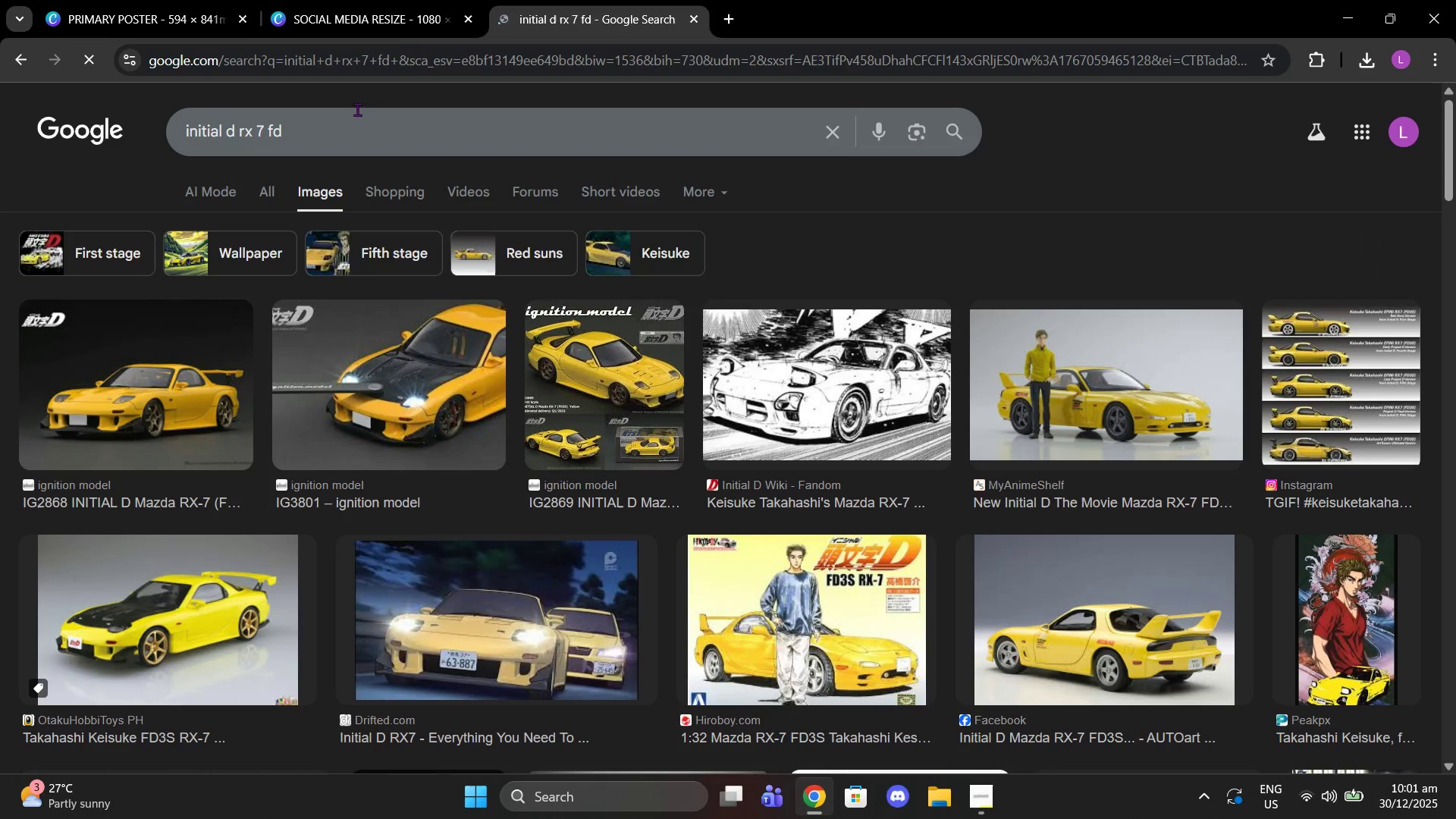 
left_click([435, 0])
 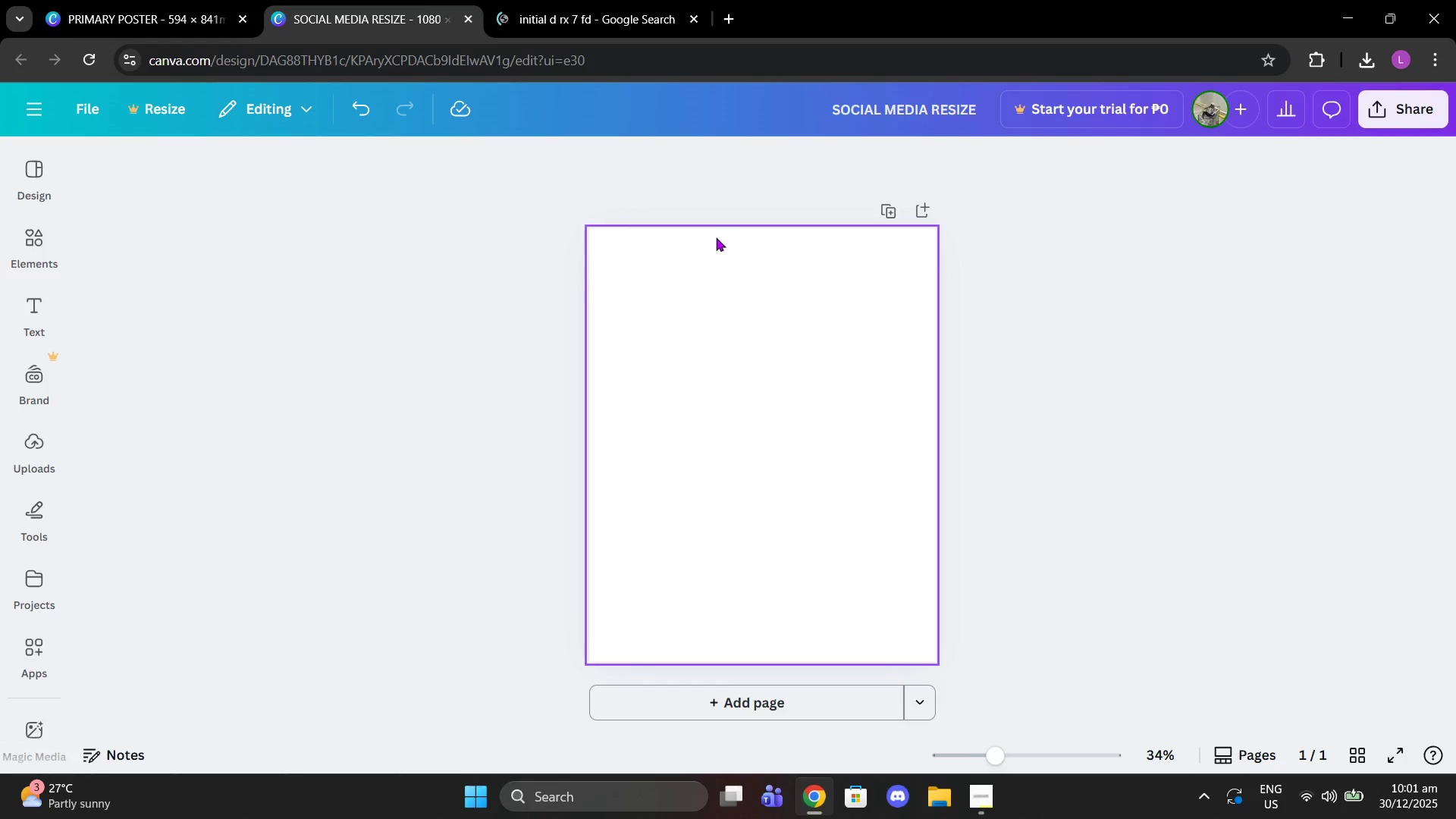 
left_click([185, 0])
 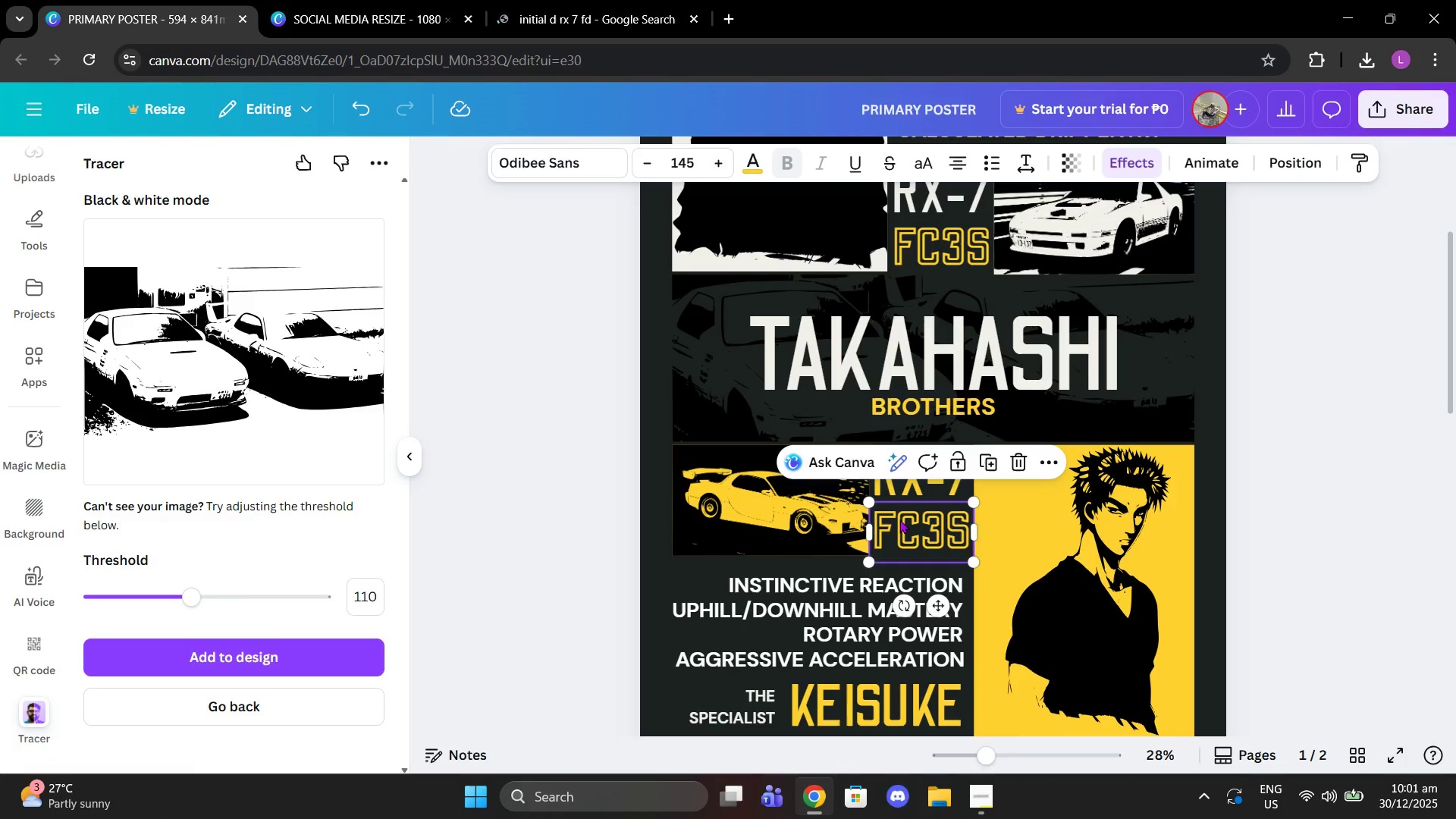 
double_click([901, 519])
 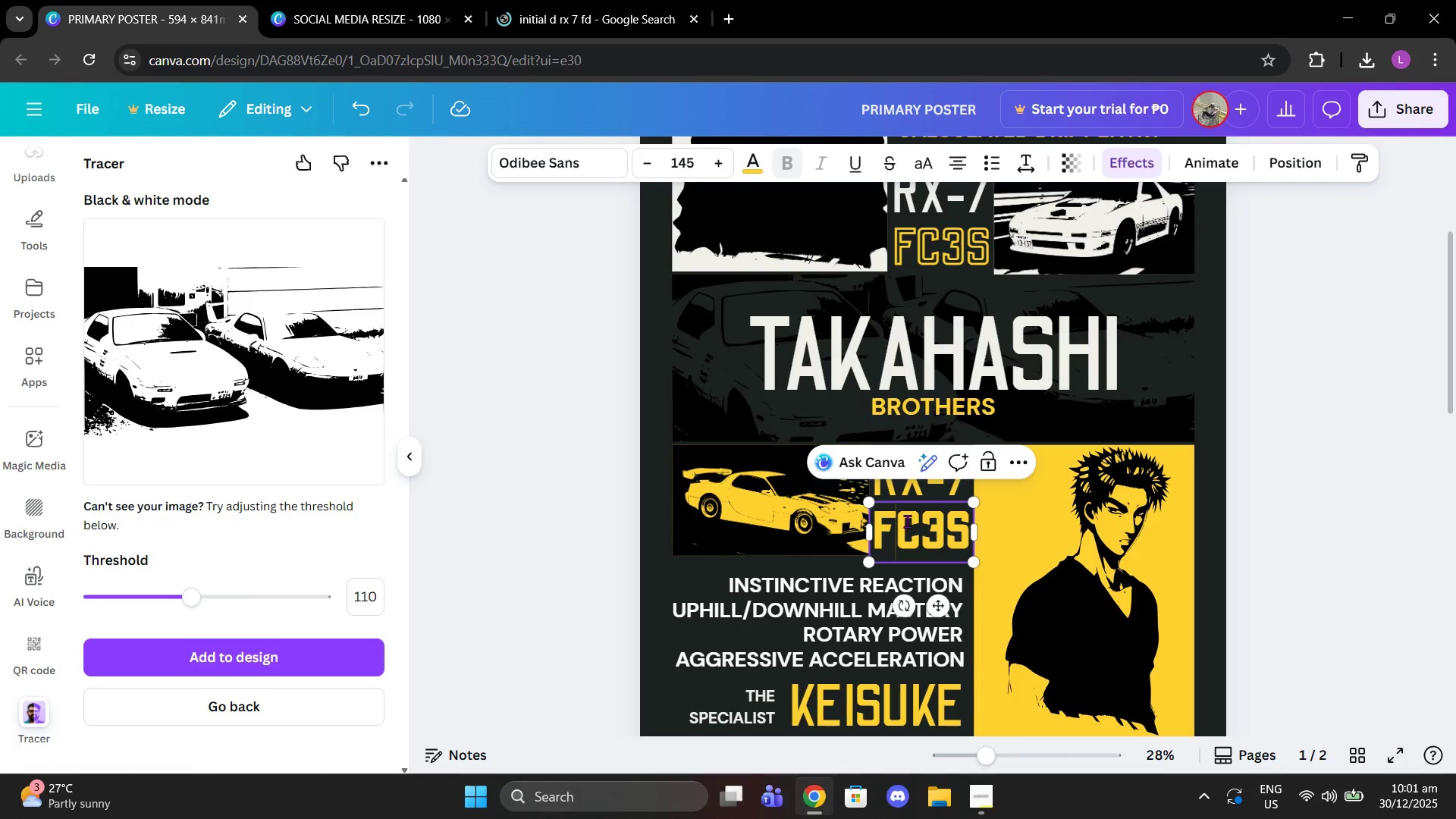 
triple_click([907, 521])
 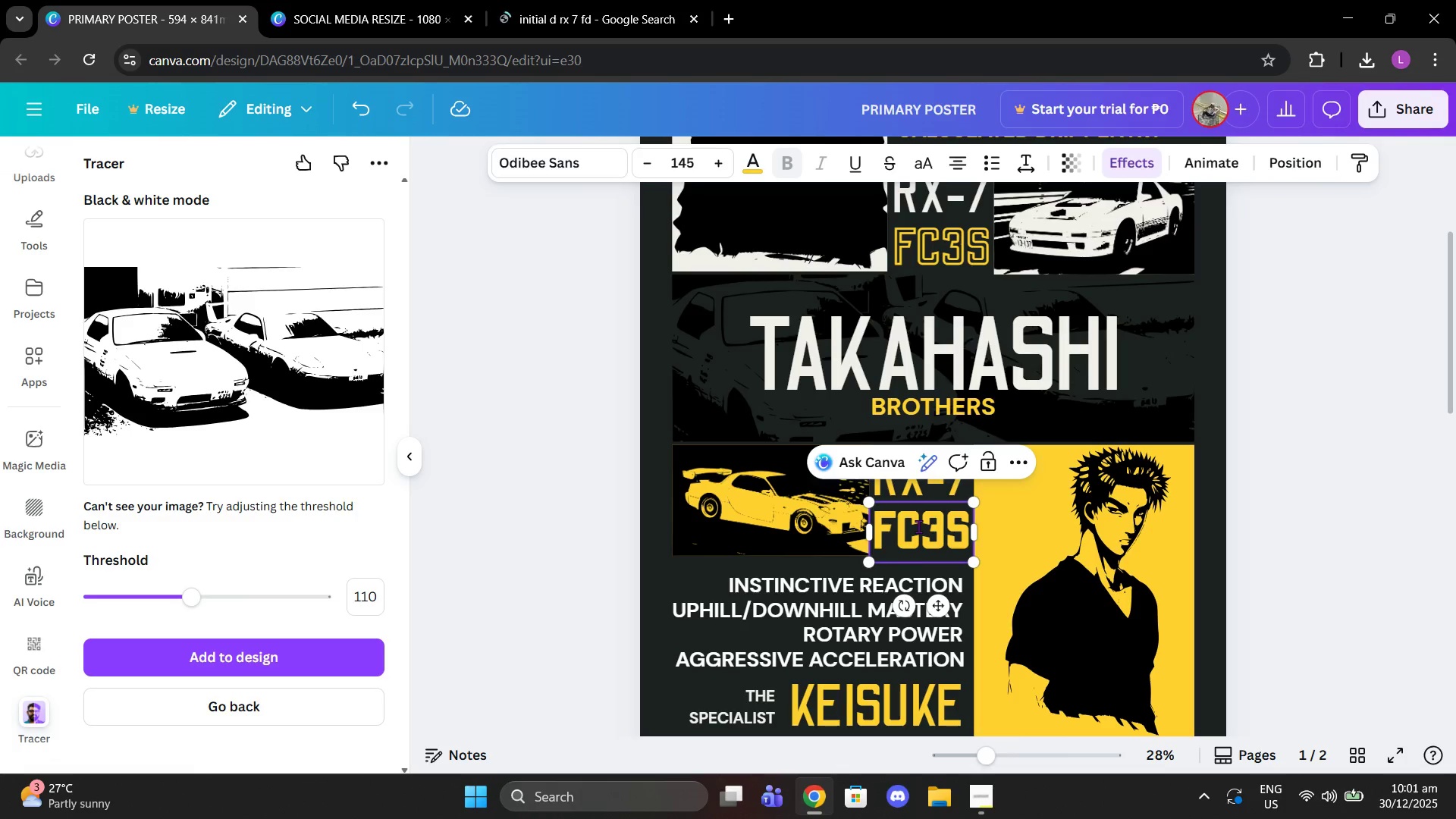 
left_click([918, 526])
 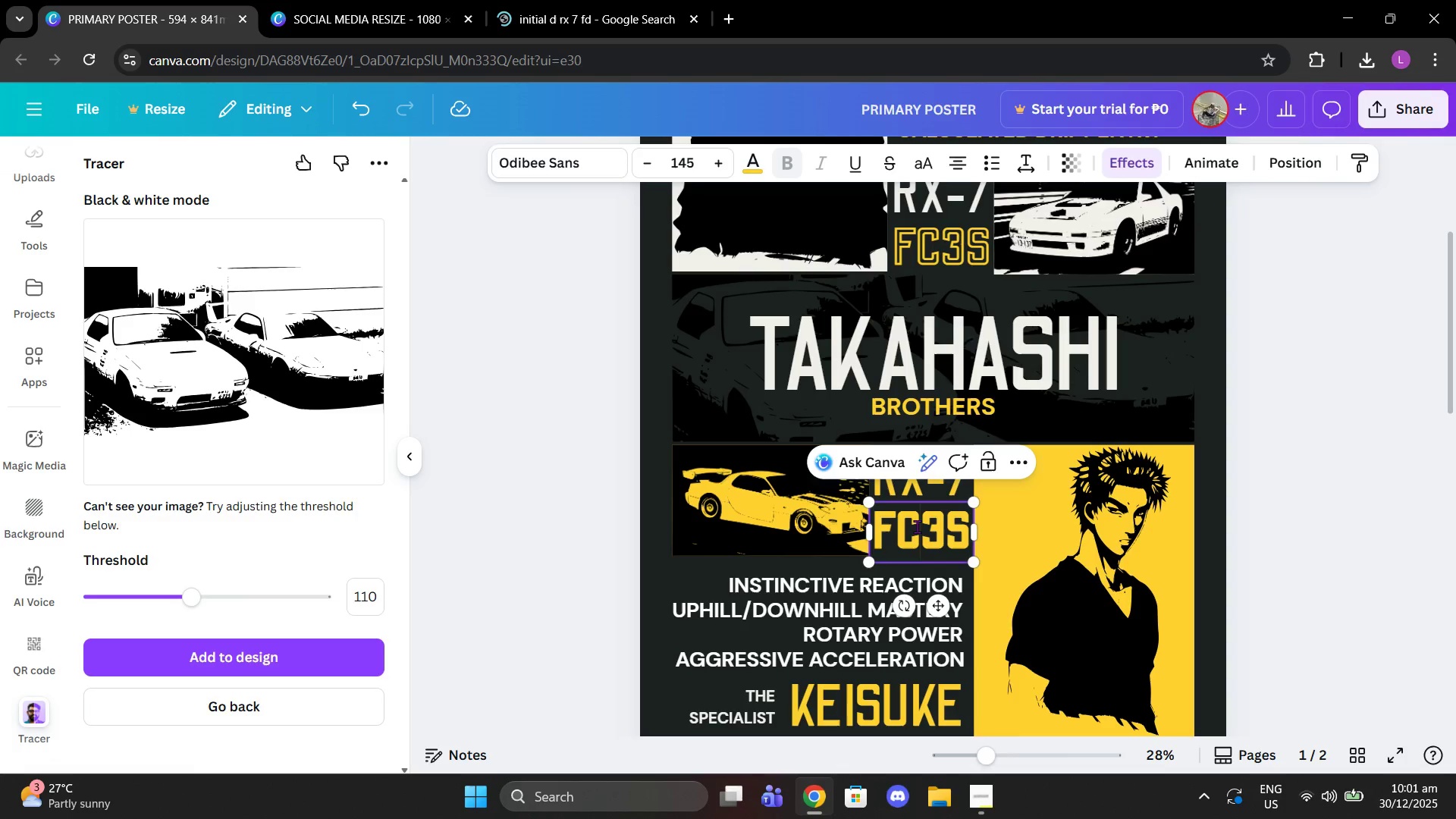 
key(Backspace)
 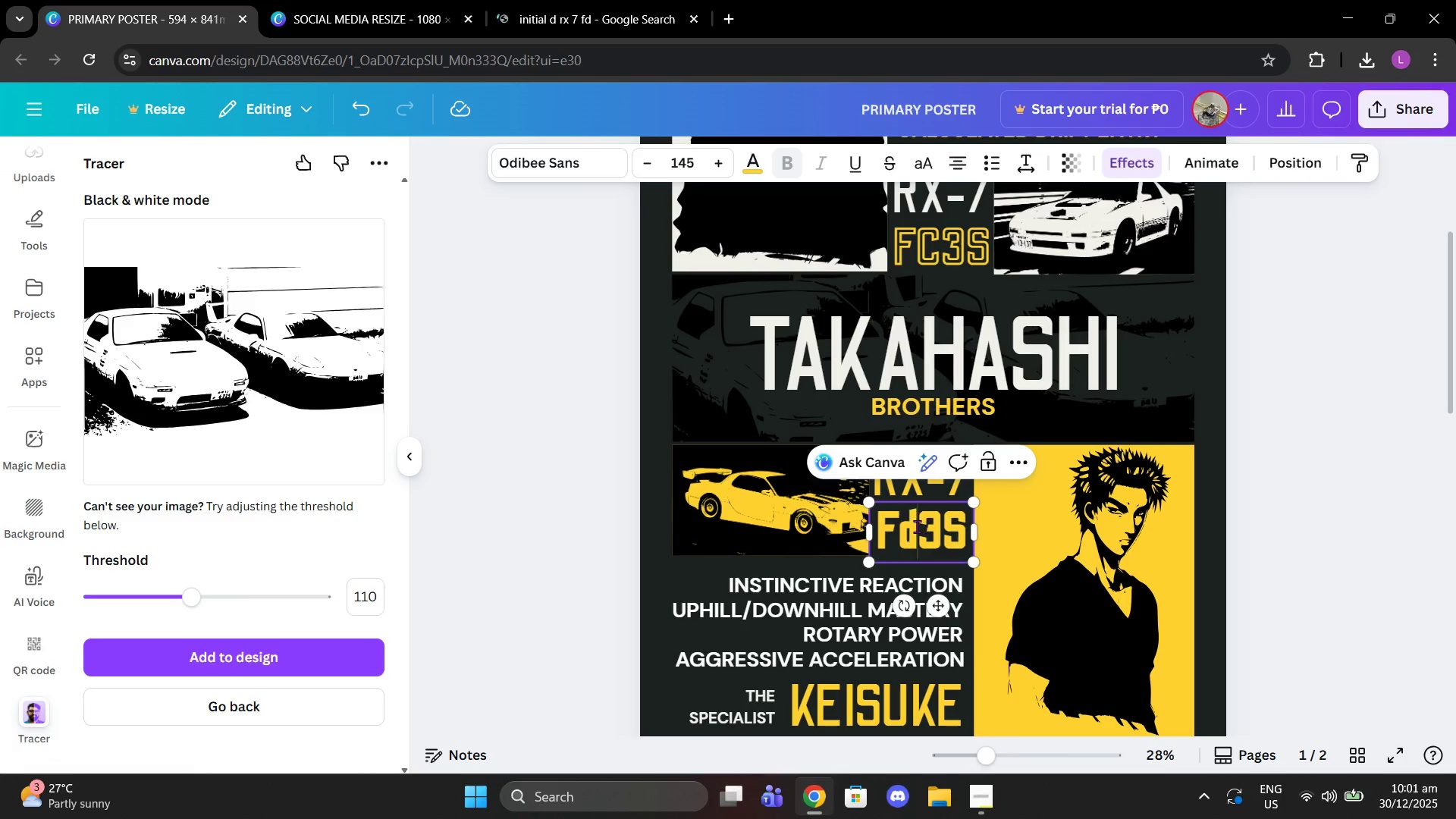 
key(D)
 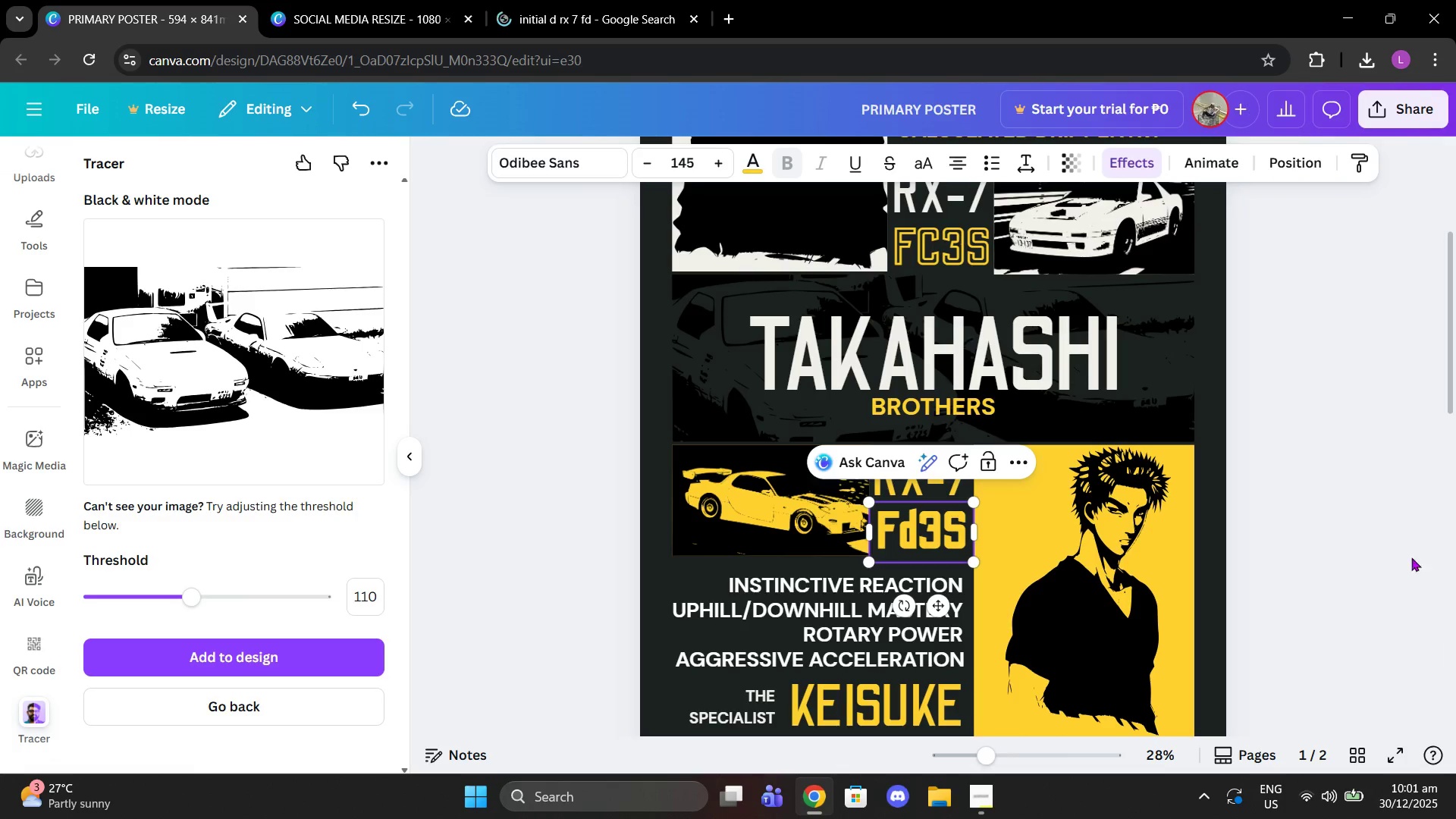 
left_click([1399, 551])
 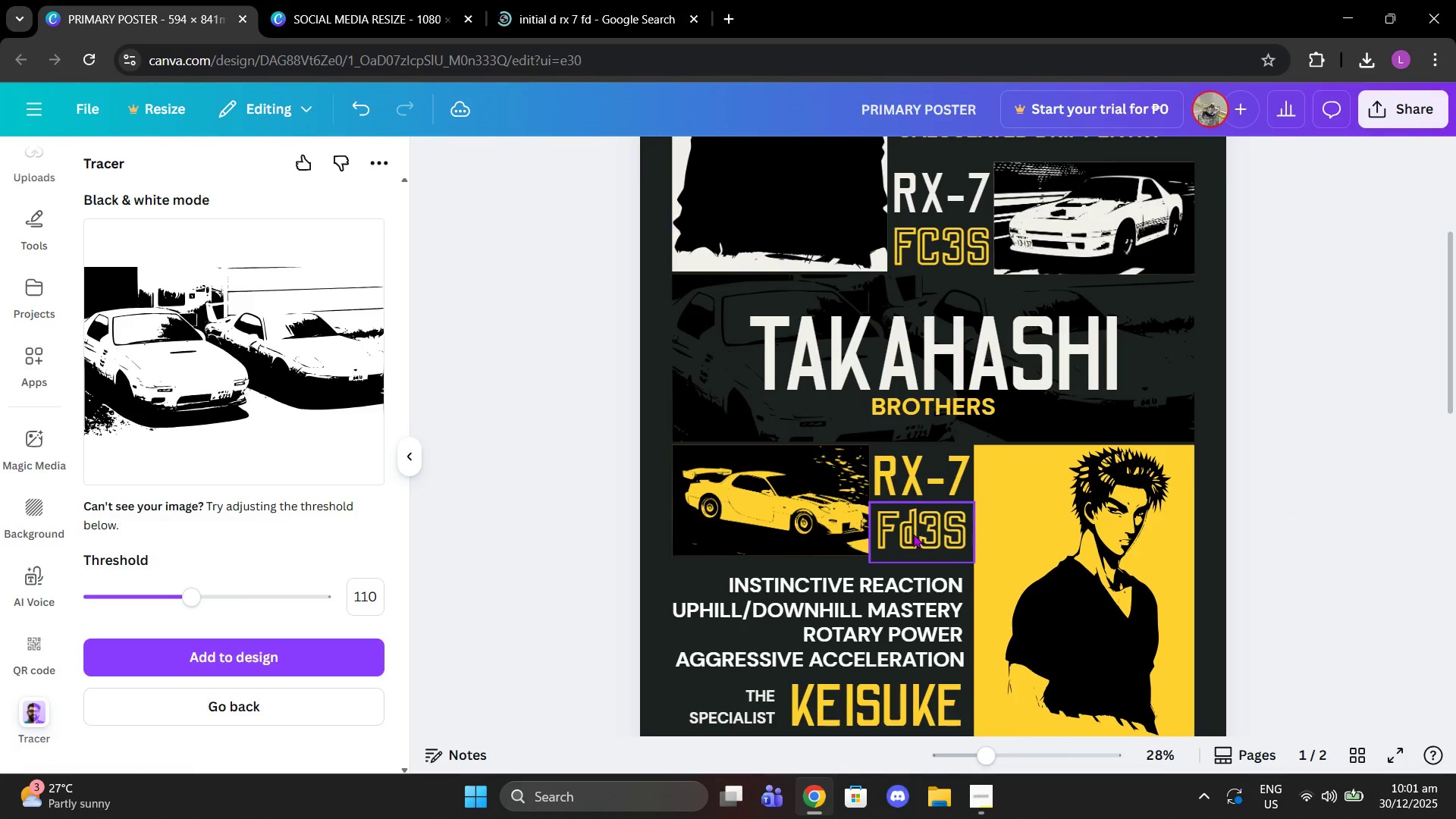 
double_click([913, 534])
 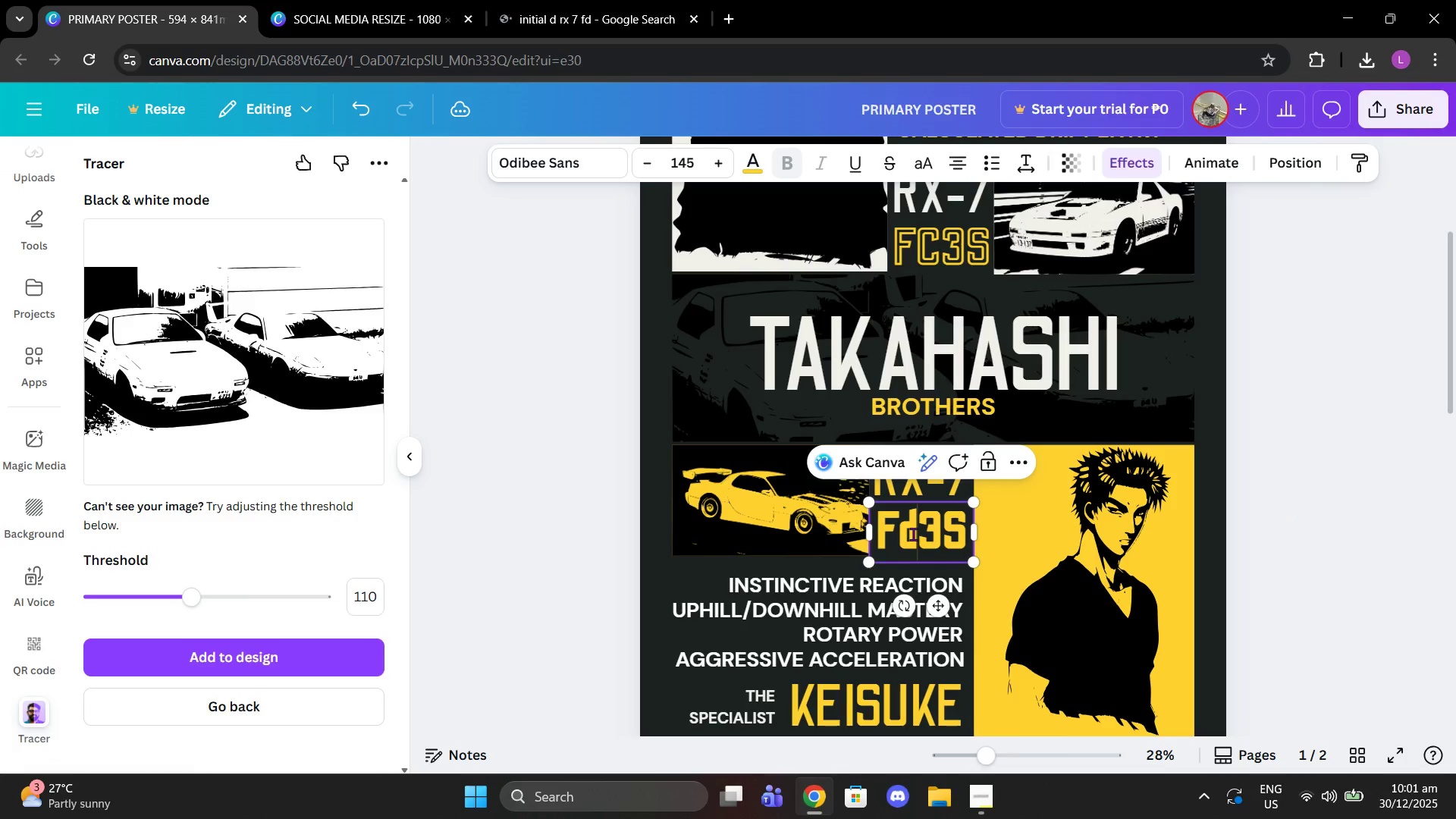 
left_click([913, 534])
 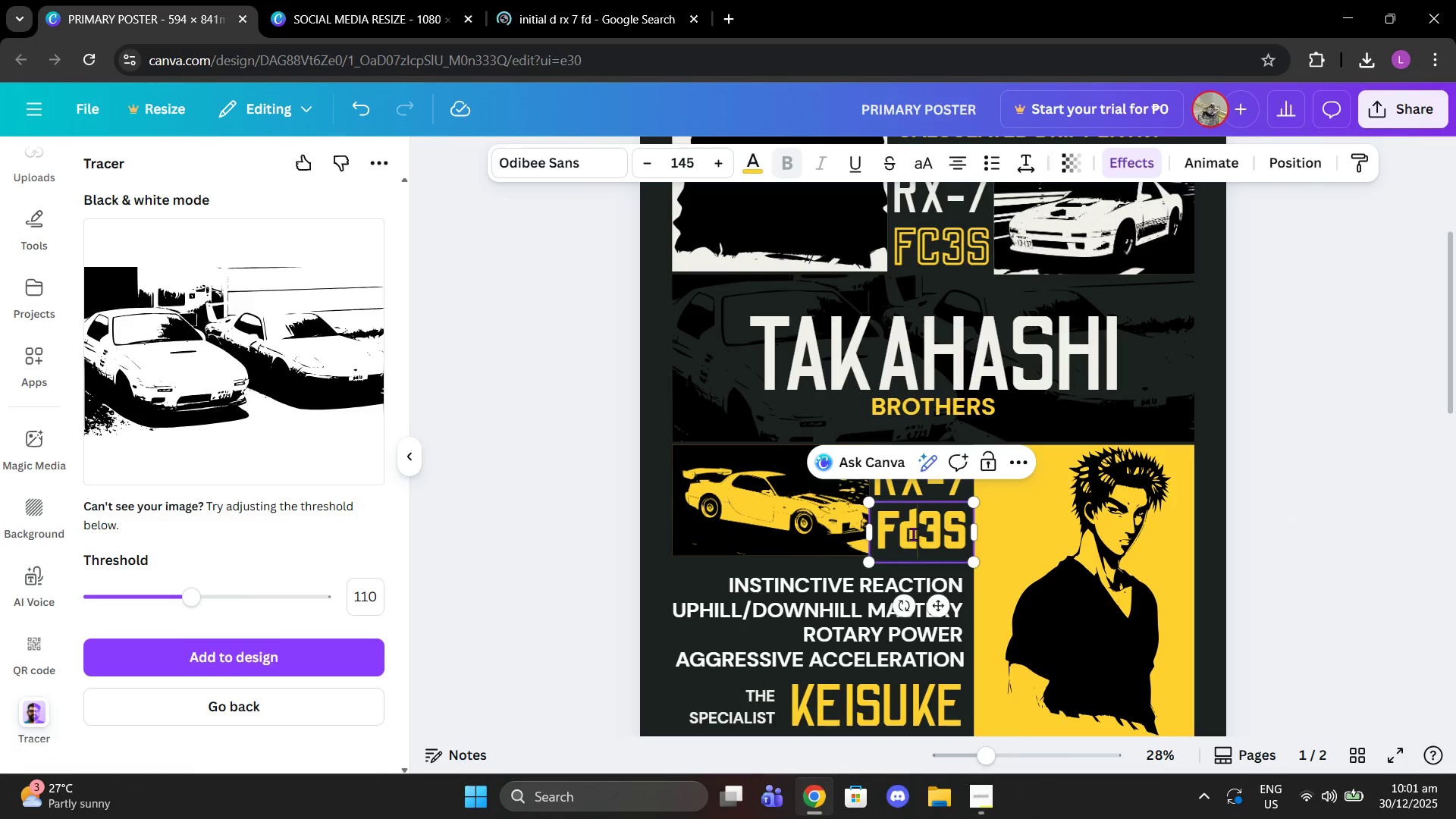 
key(Backspace)
 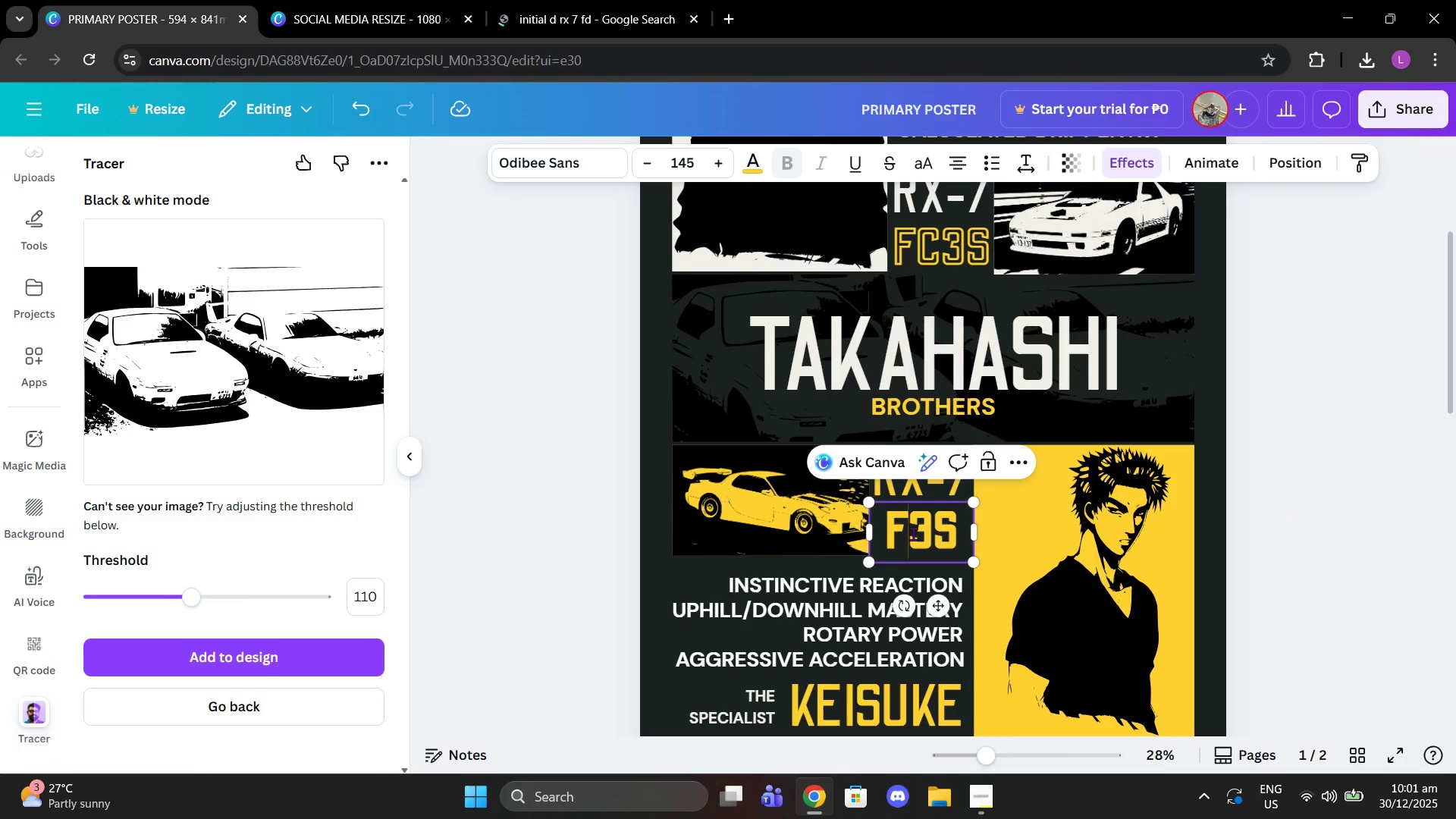 
key(Shift+D)
 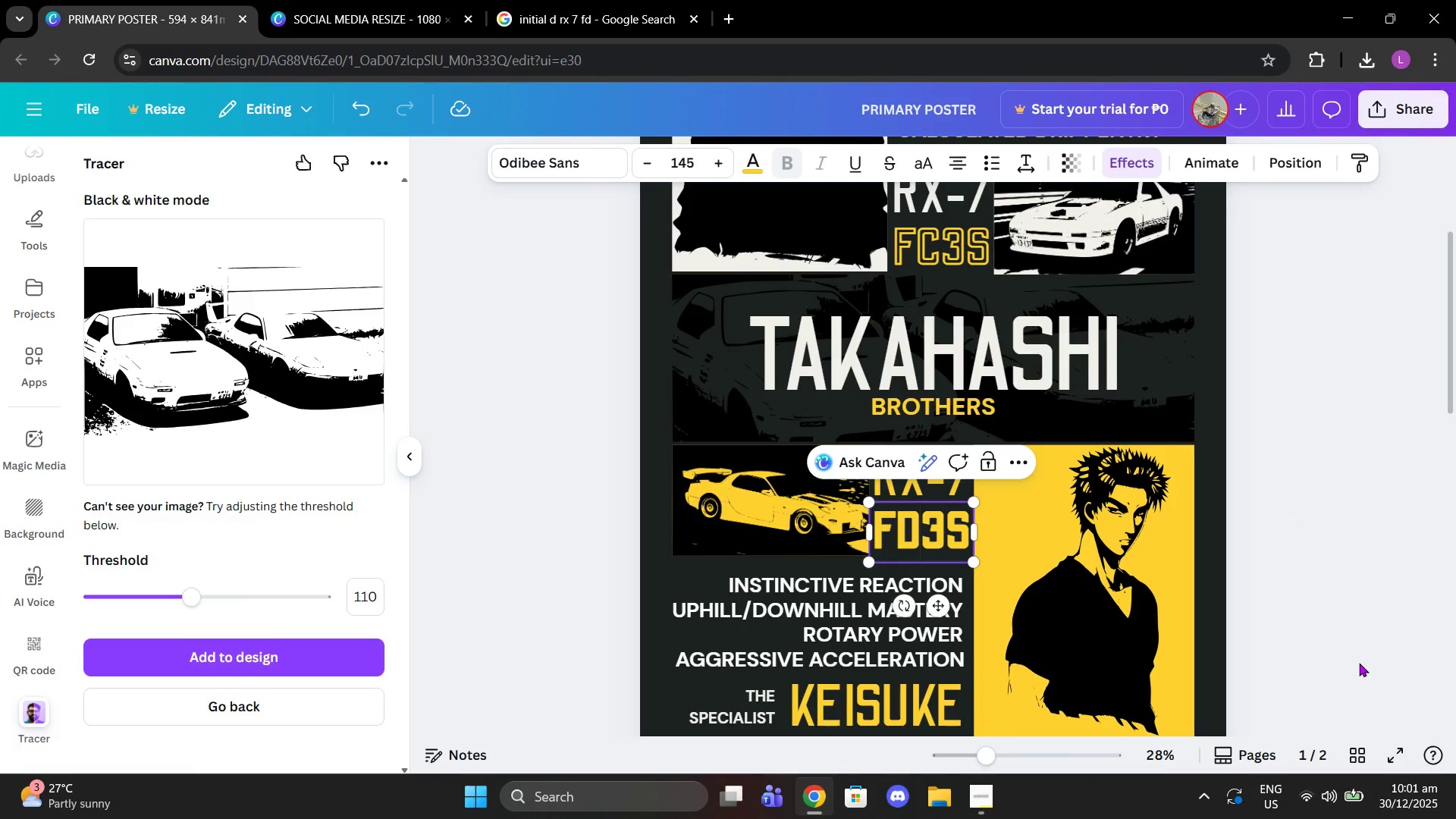 
left_click([1359, 663])
 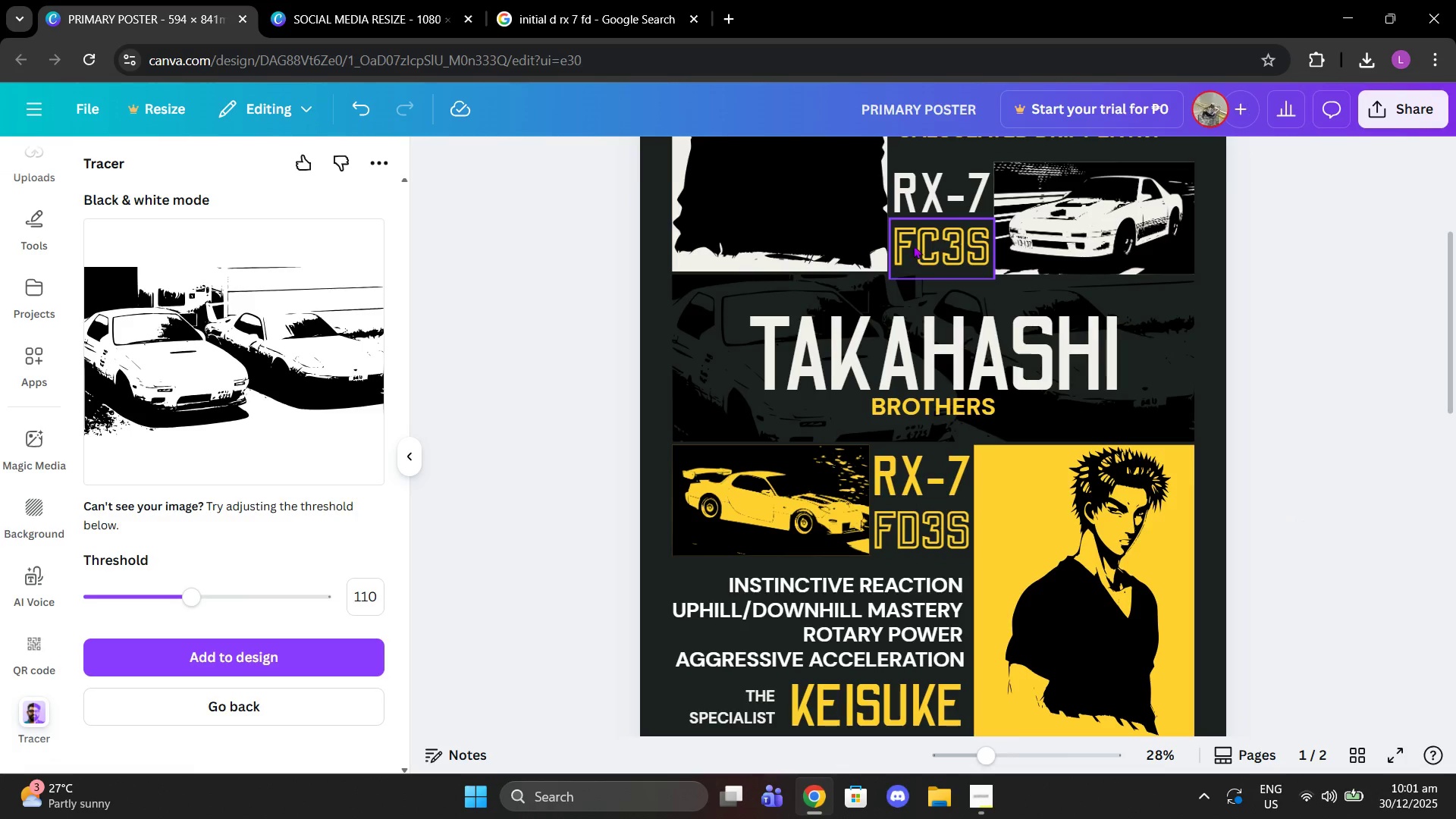 
left_click([917, 234])
 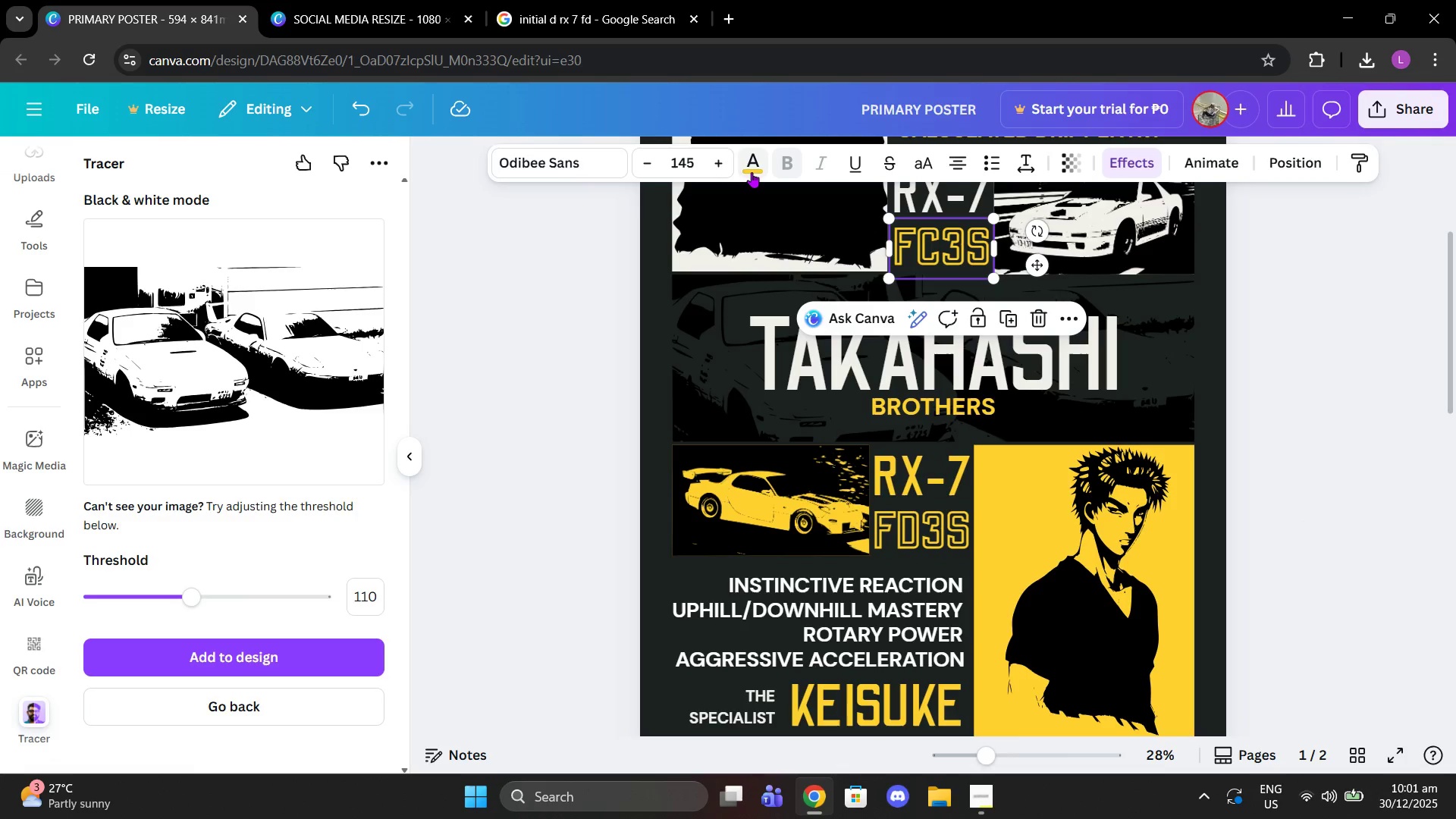 
left_click([751, 171])
 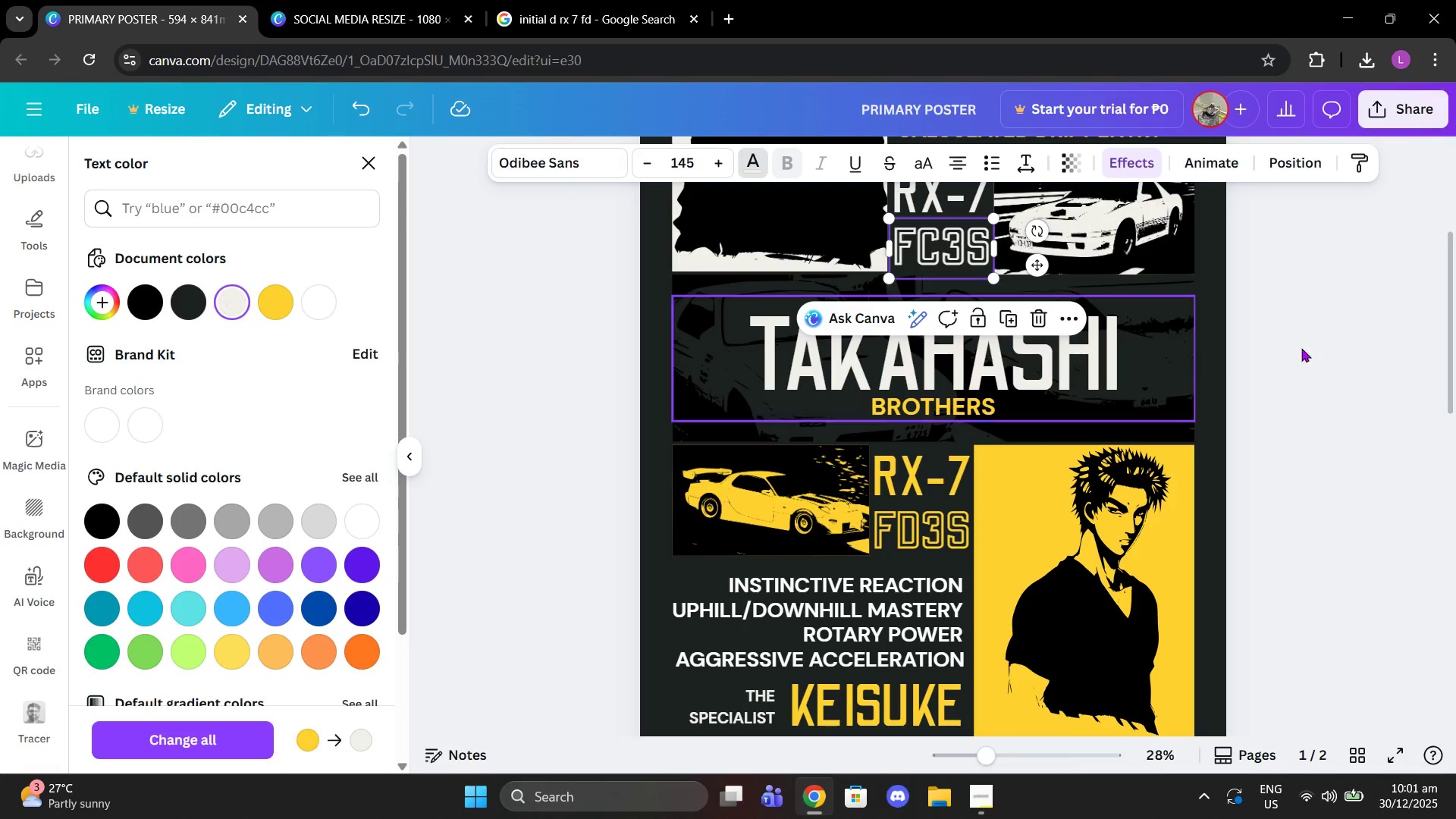 
double_click([1317, 349])
 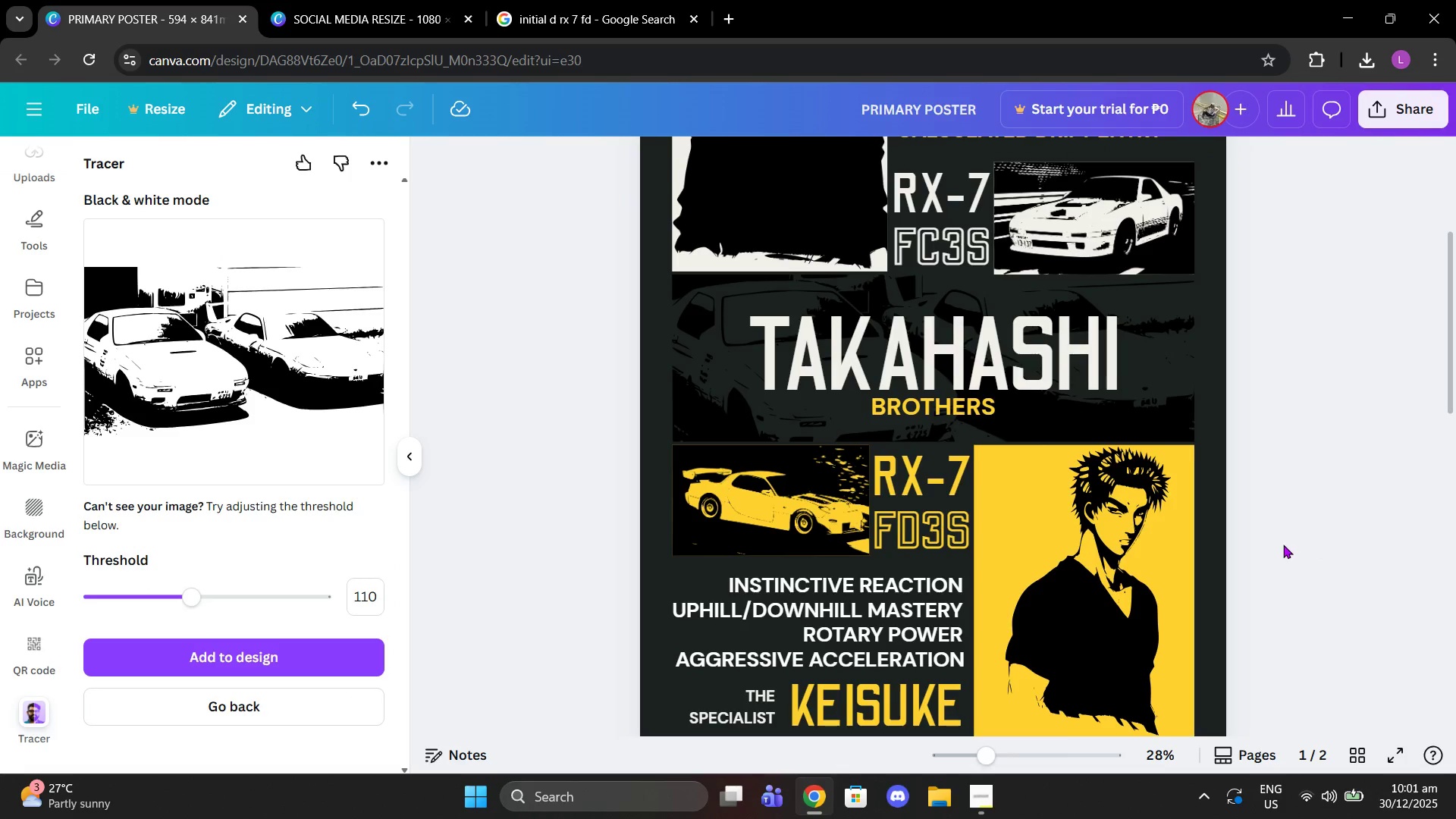 
scroll: coordinate [1279, 544], scroll_direction: none, amount: 0.0
 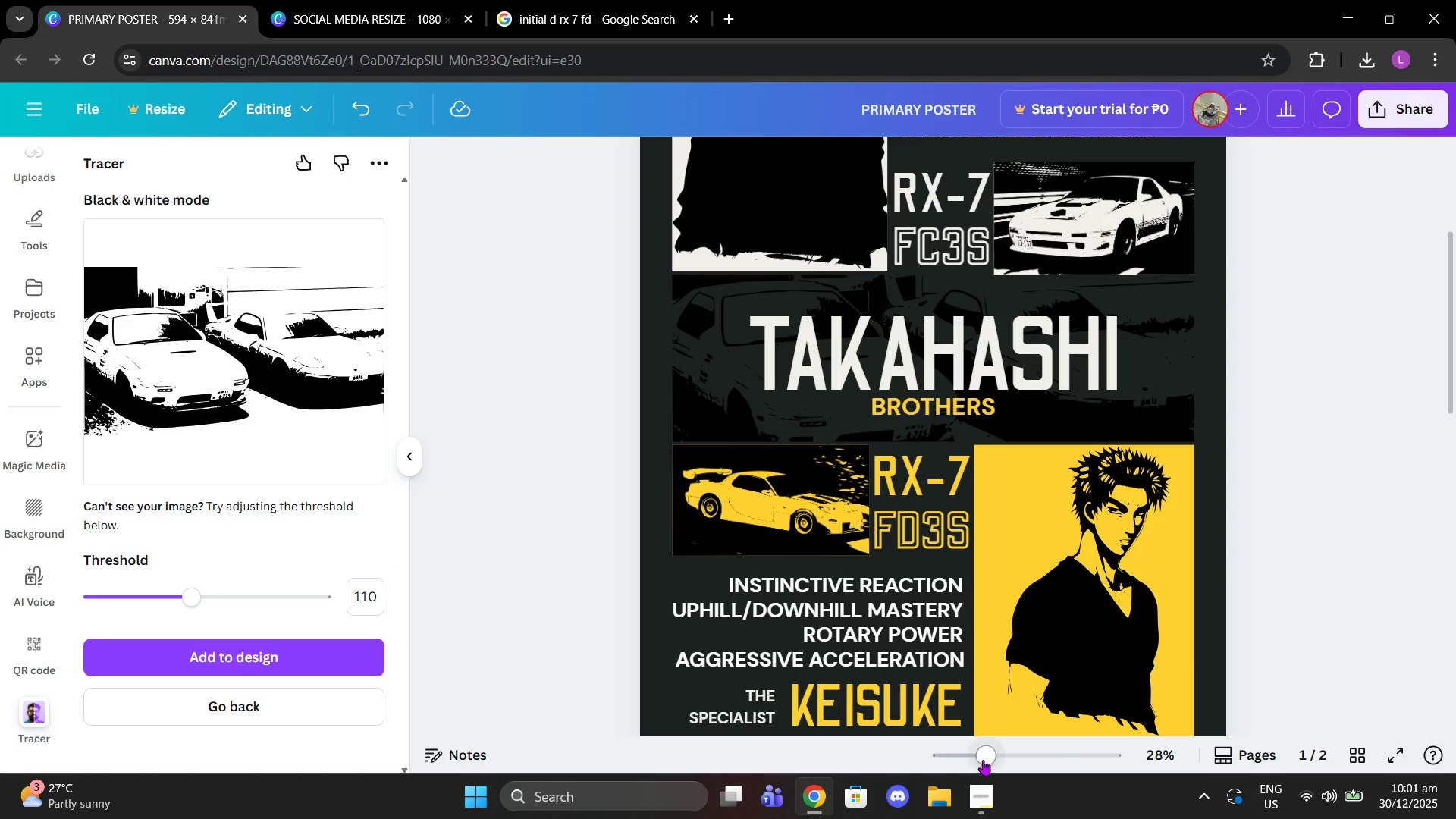 
left_click_drag(start_coordinate=[983, 760], to_coordinate=[971, 759])
 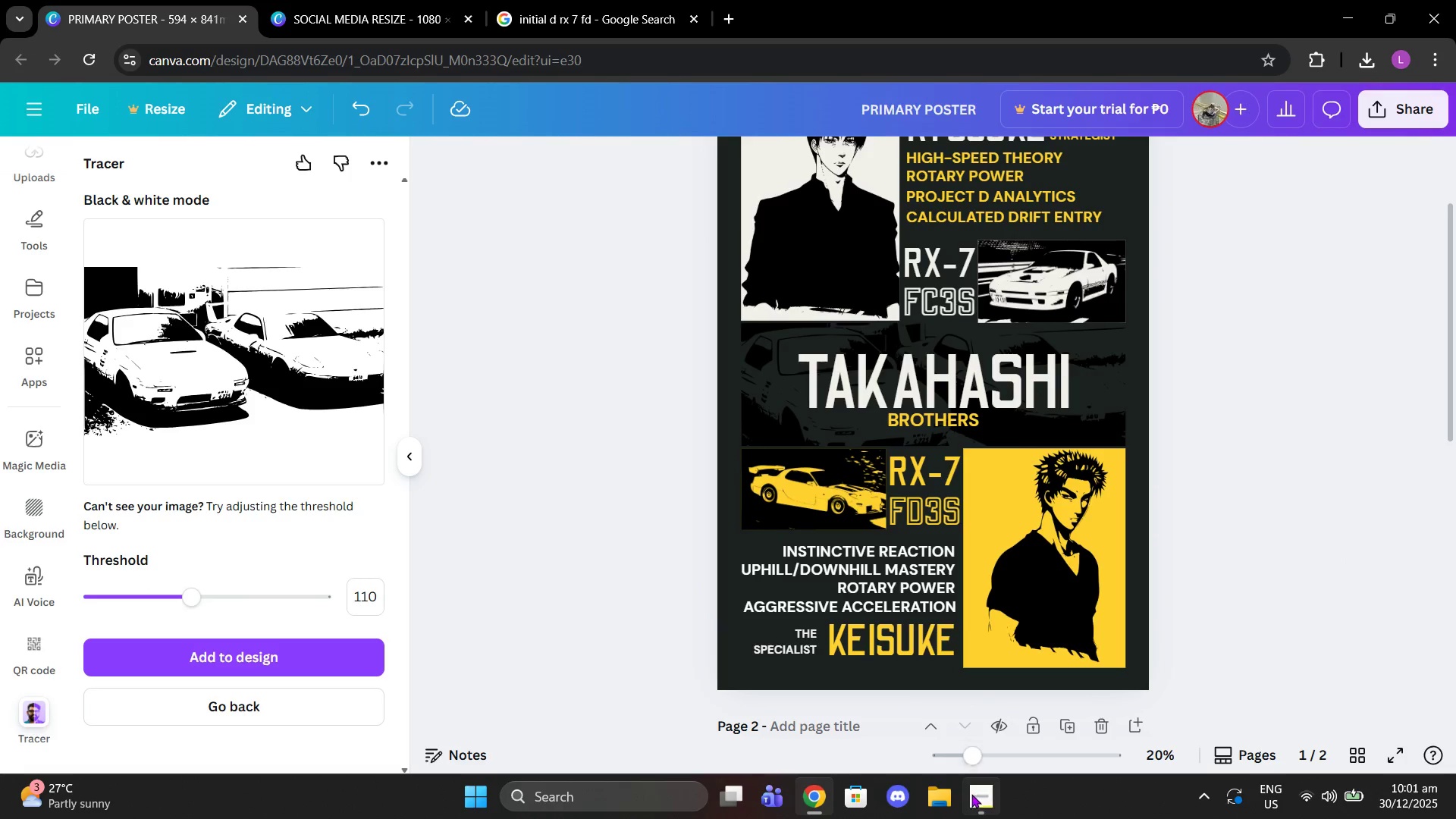 
left_click([971, 794])